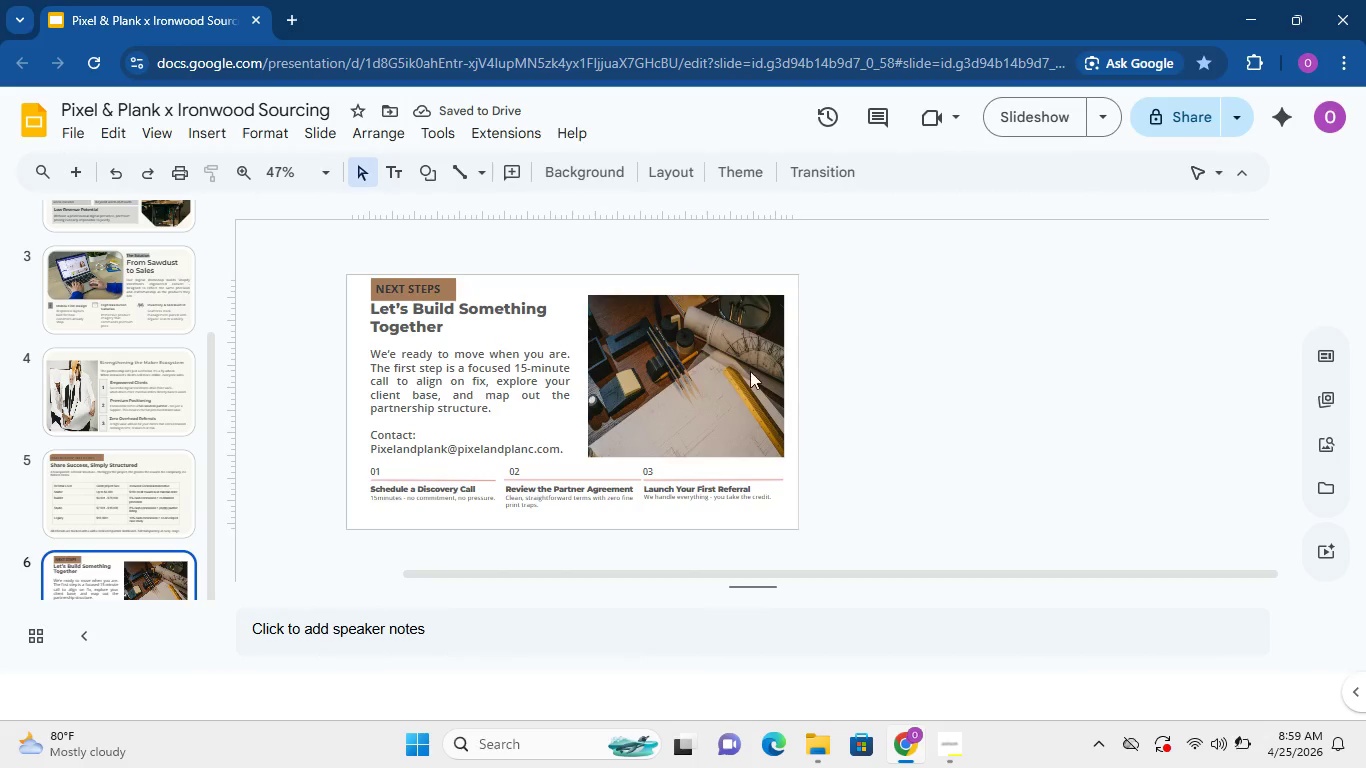 
left_click([730, 369])
 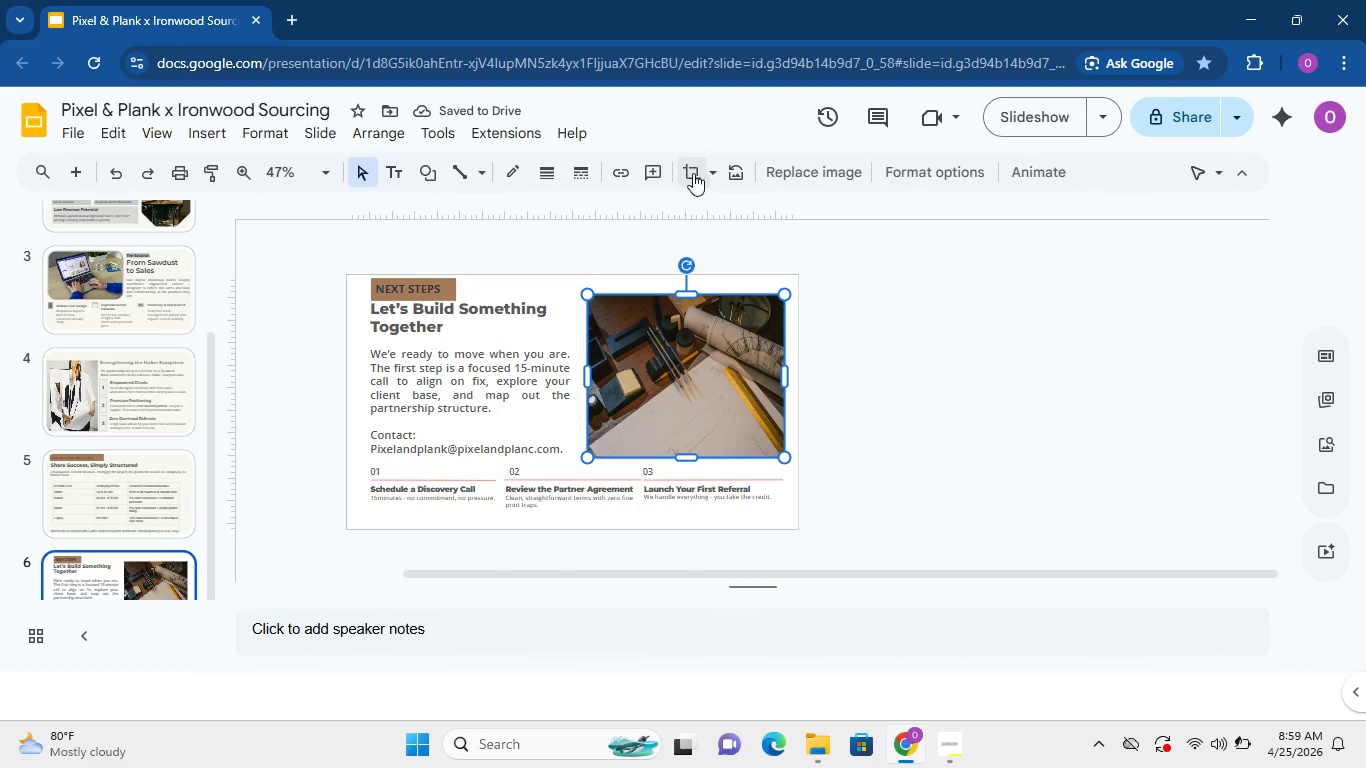 
left_click([706, 172])
 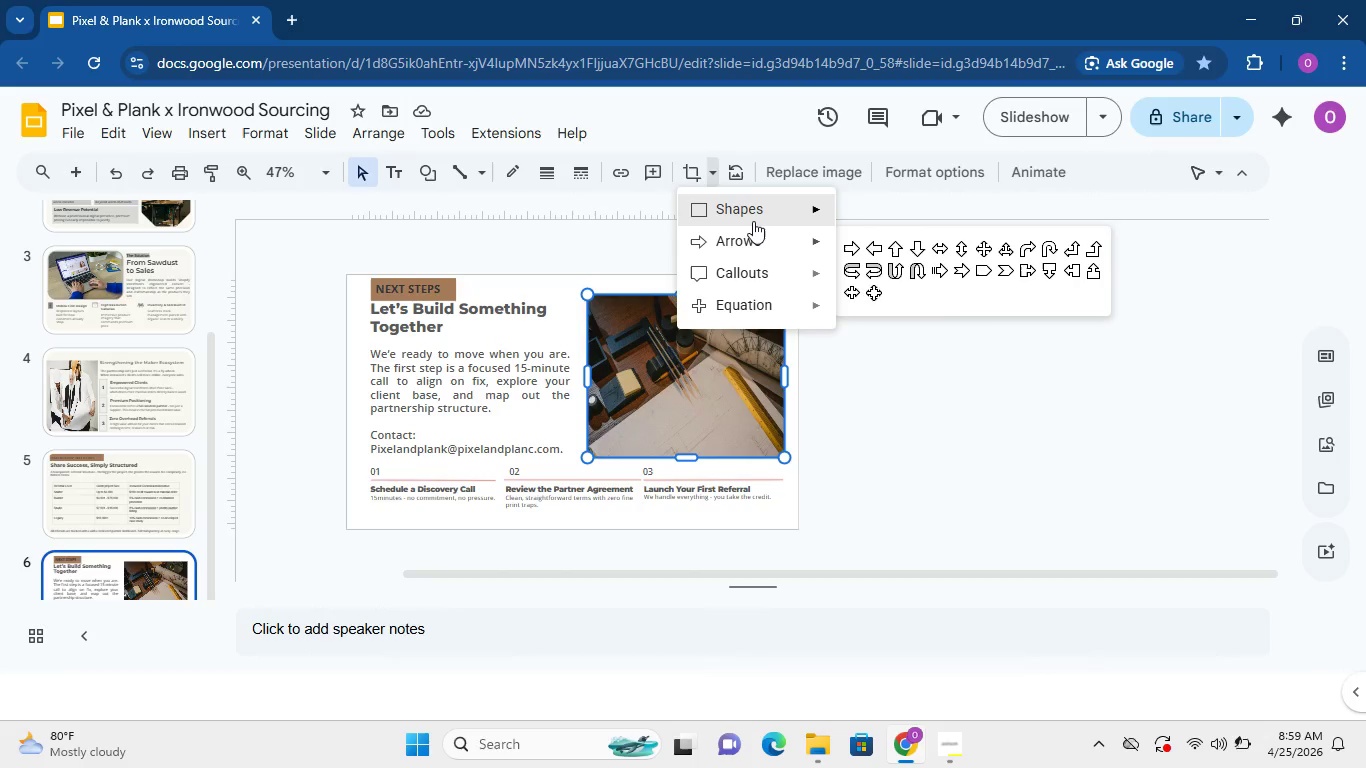 
left_click([753, 221])
 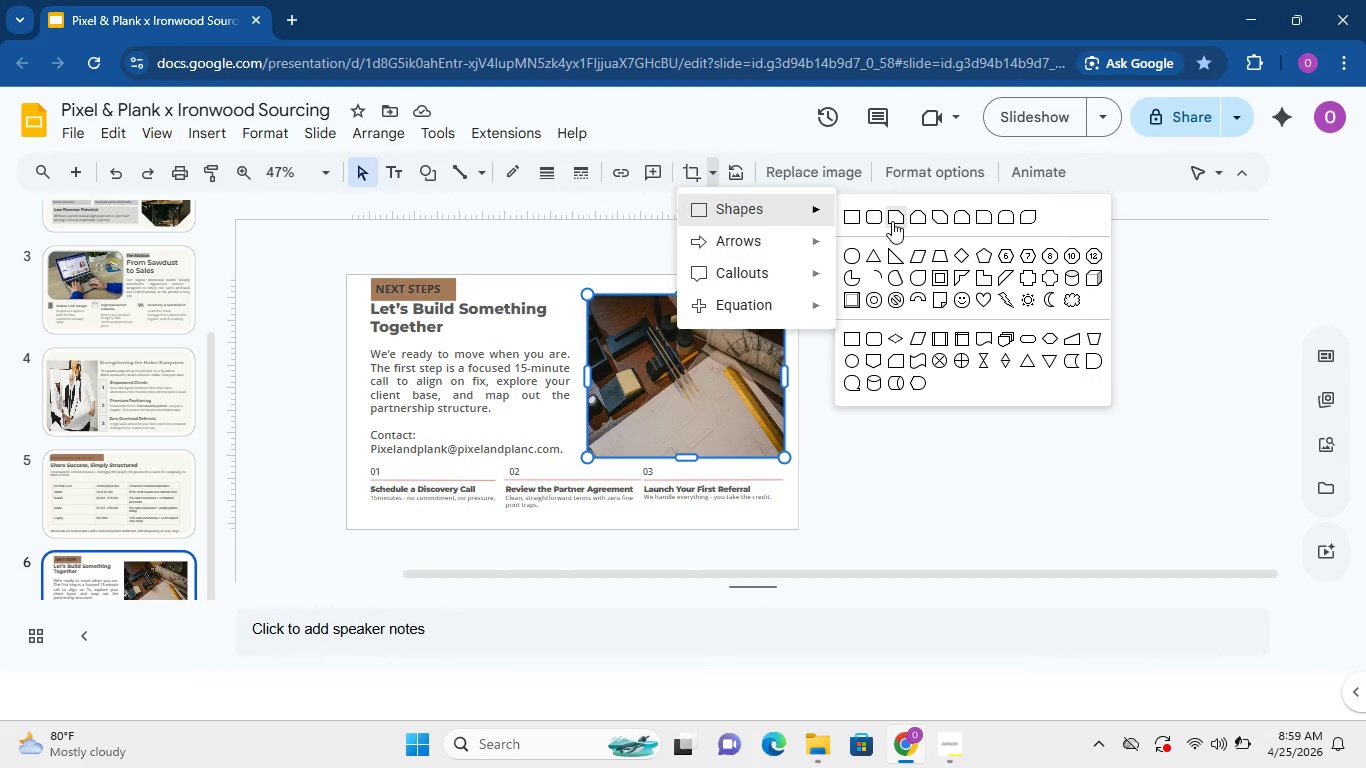 
left_click([892, 221])
 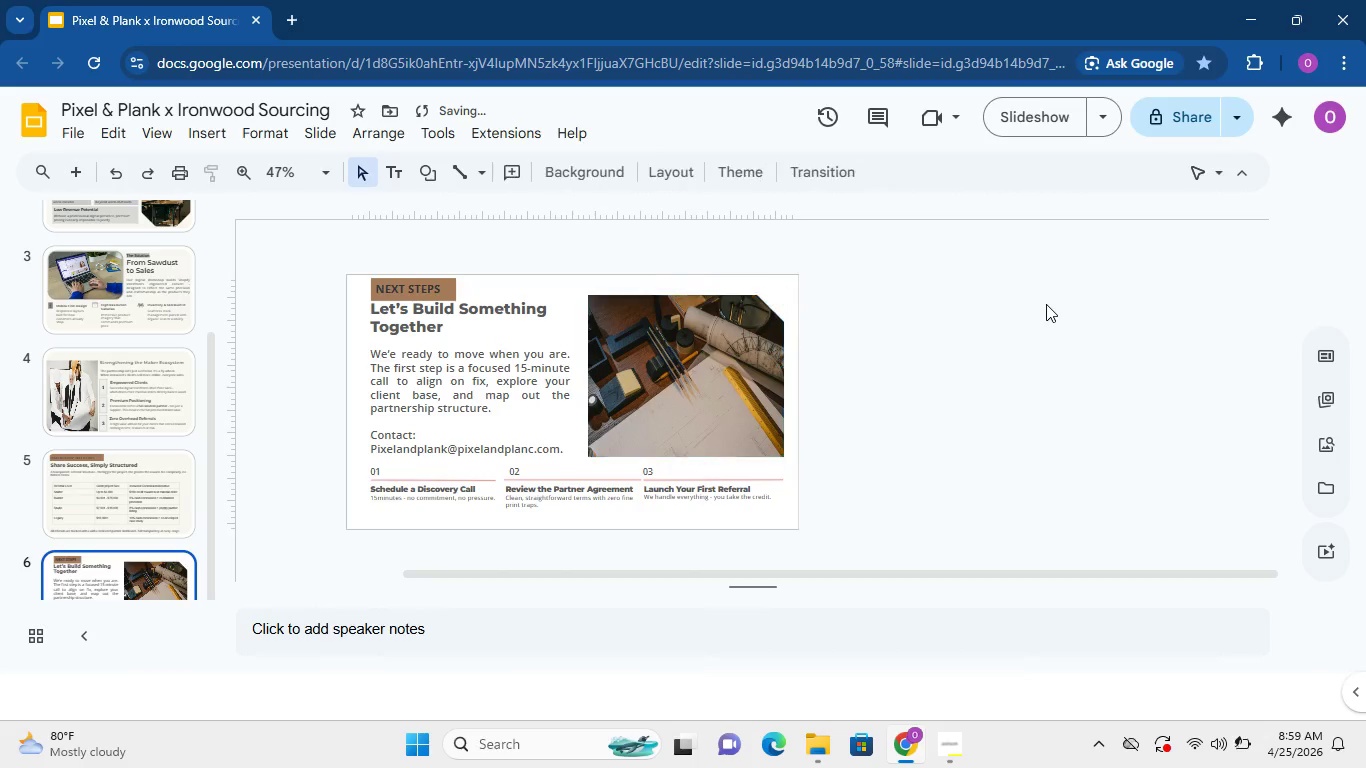 
left_click([1046, 304])
 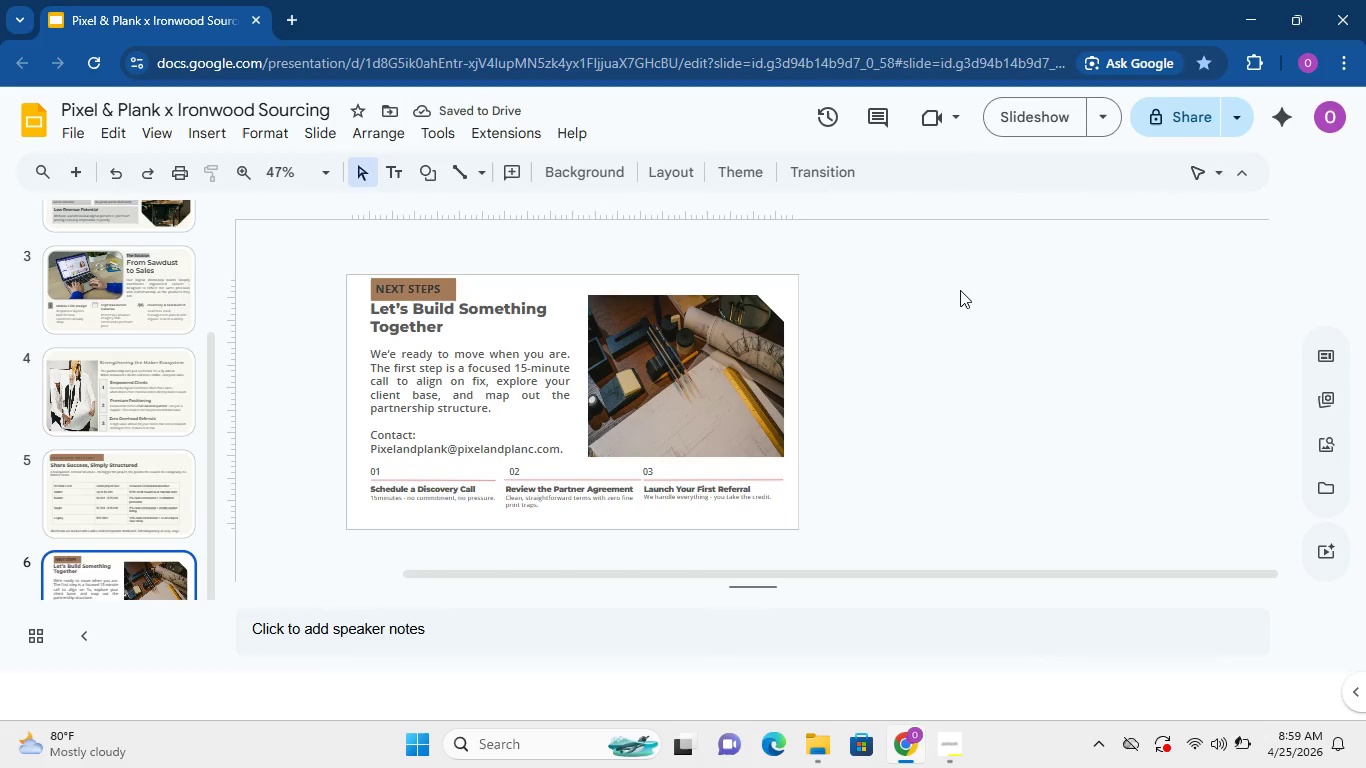 
left_click([731, 313])
 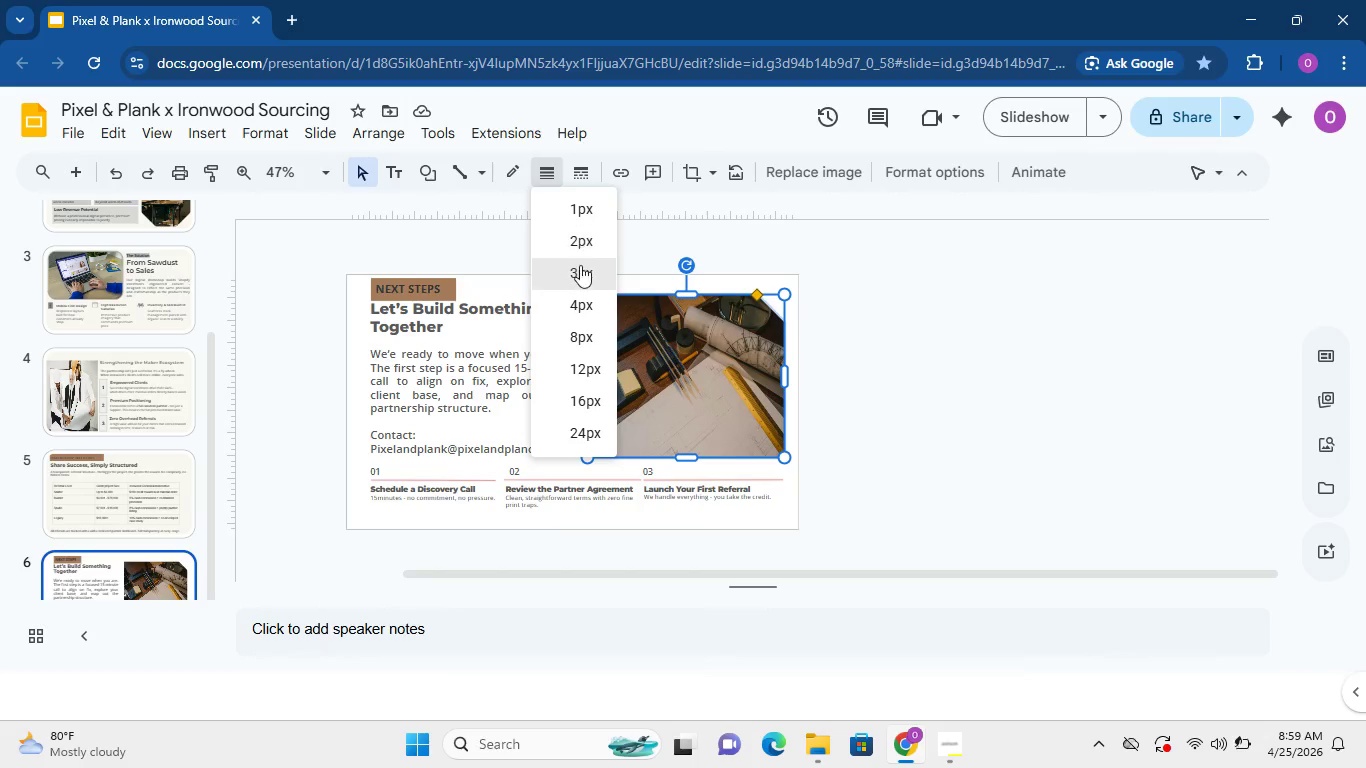 
left_click([583, 246])
 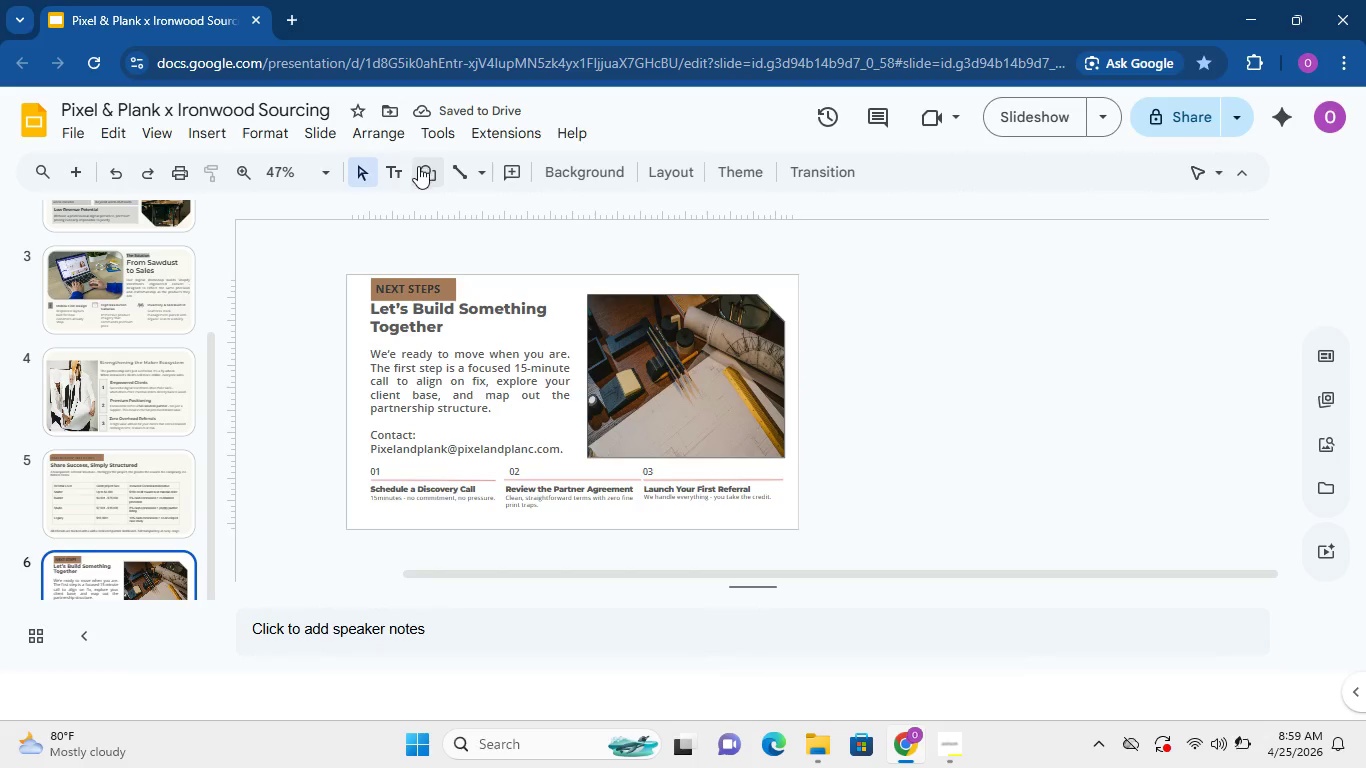 
left_click([636, 286])
 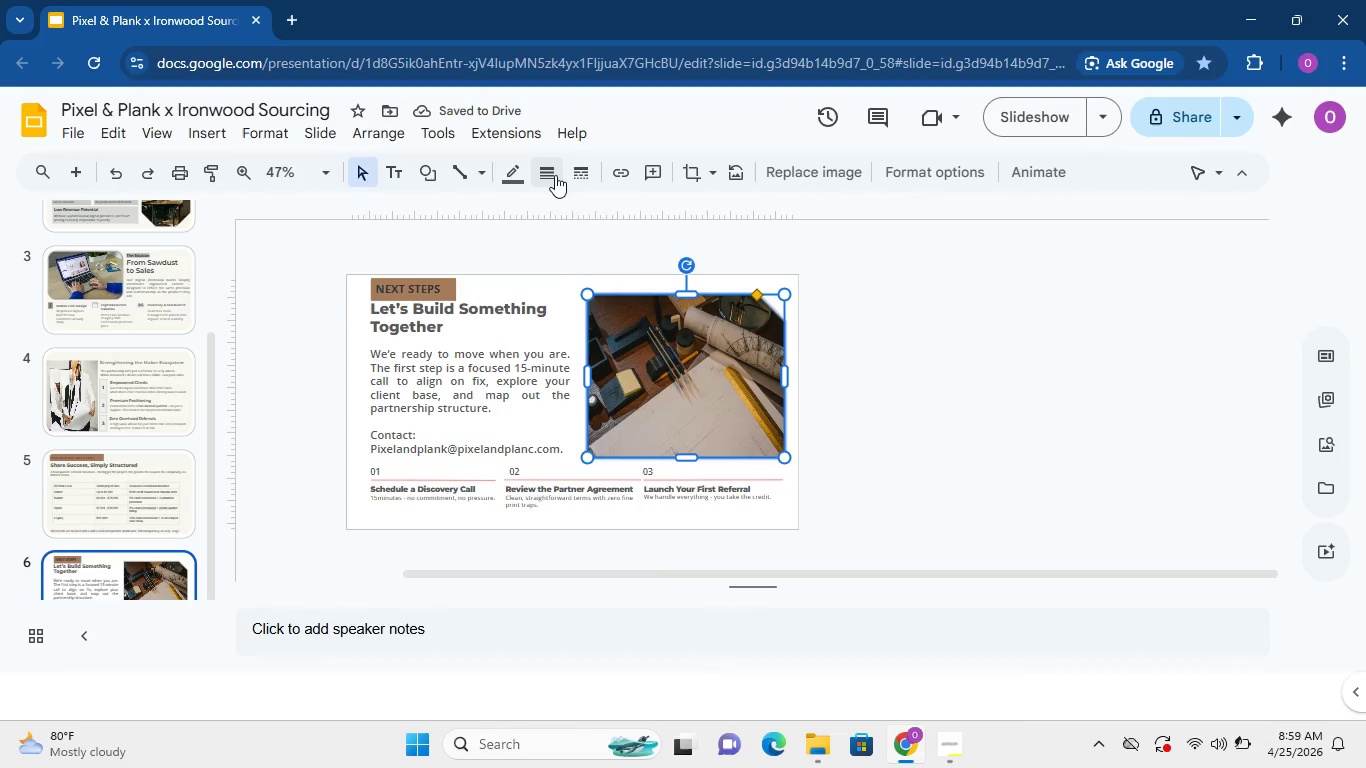 
left_click([552, 175])
 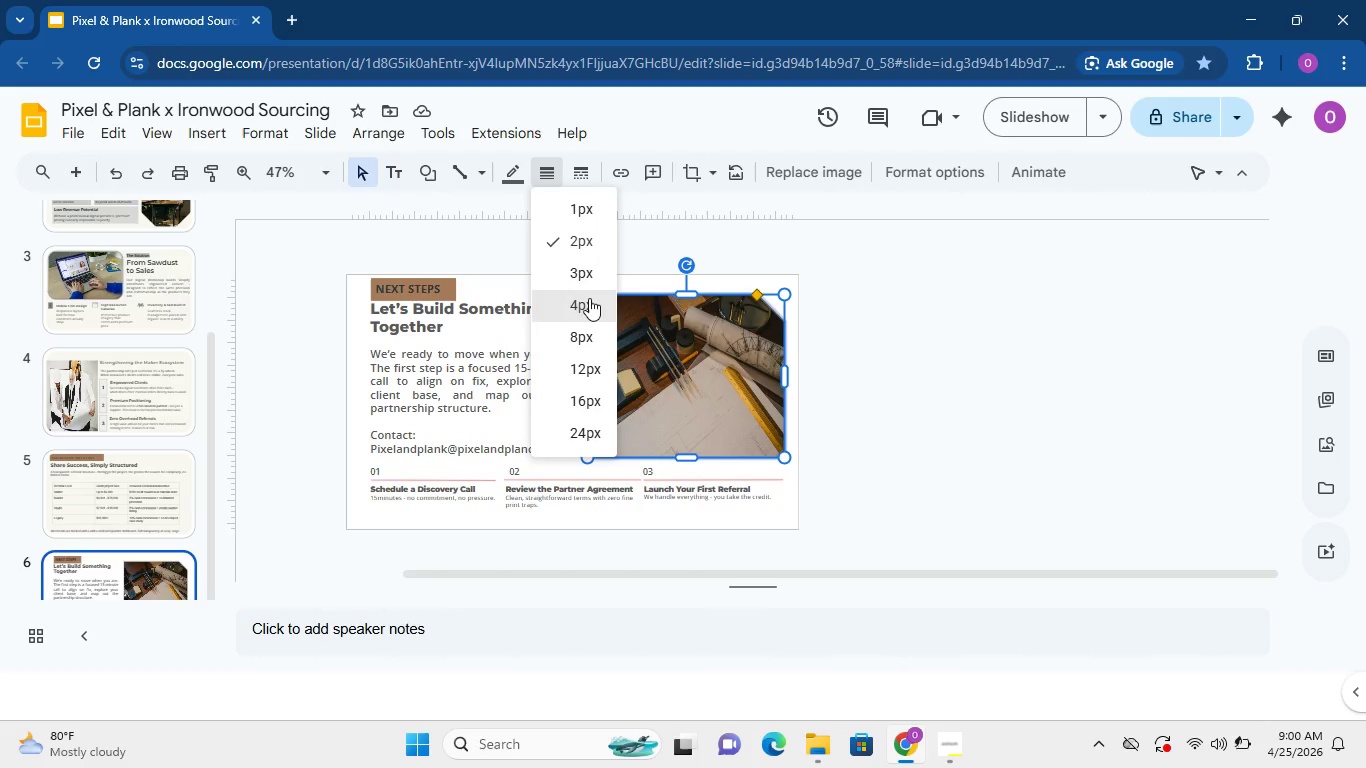 
left_click([589, 298])
 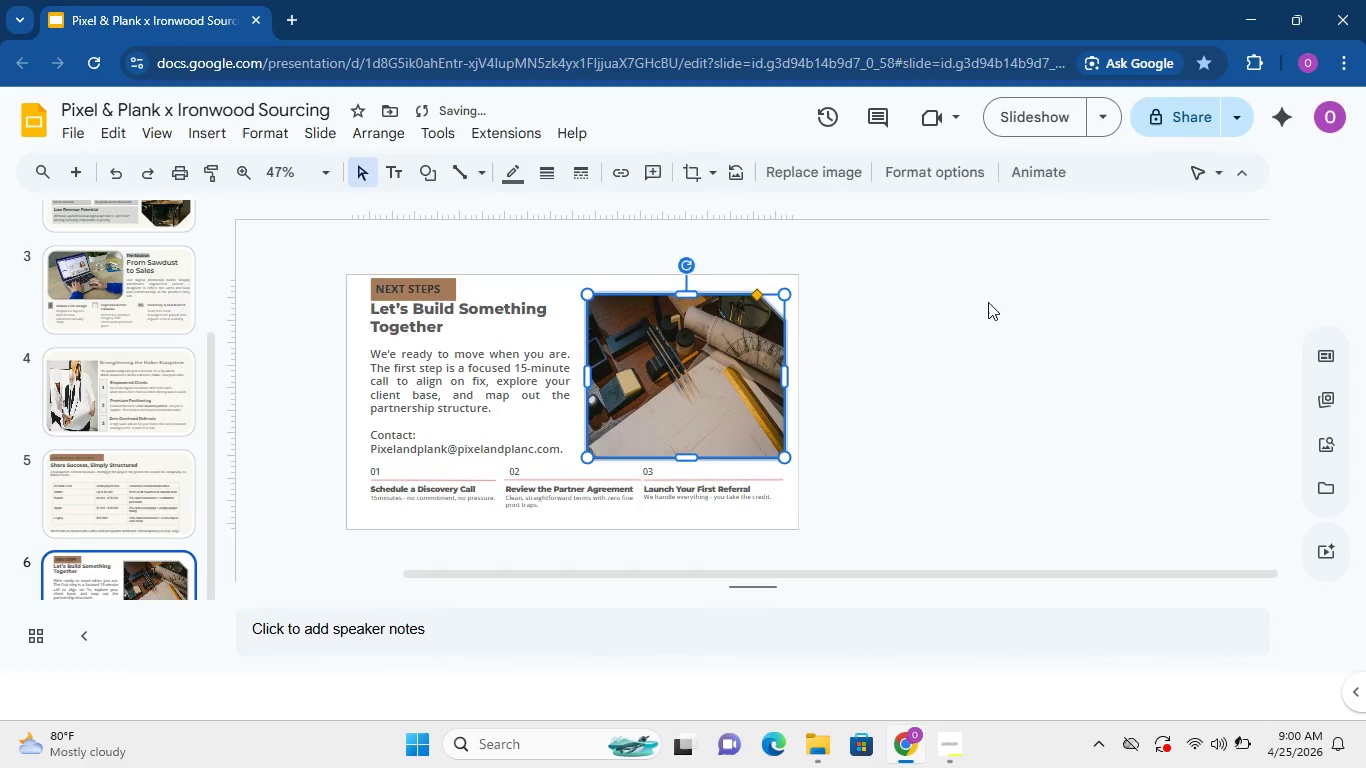 
left_click([988, 302])
 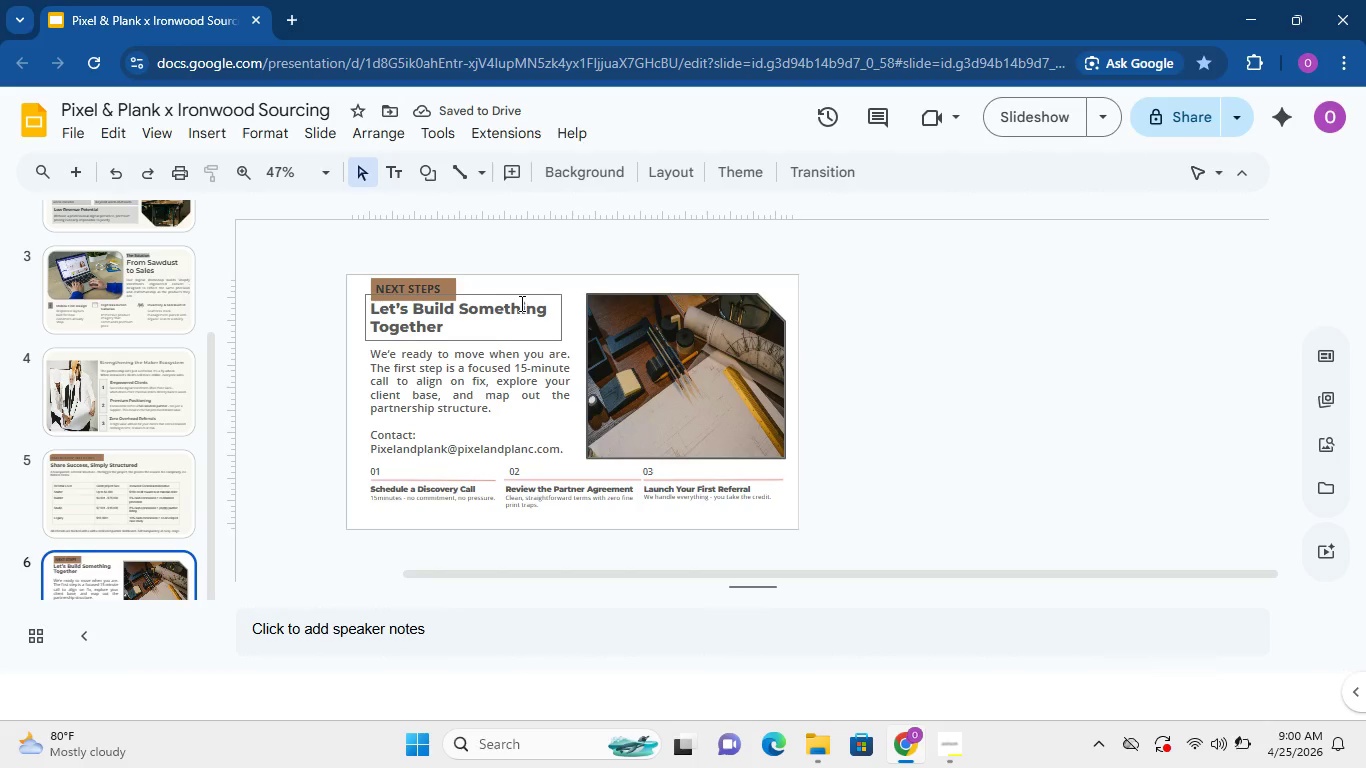 
left_click([524, 298])
 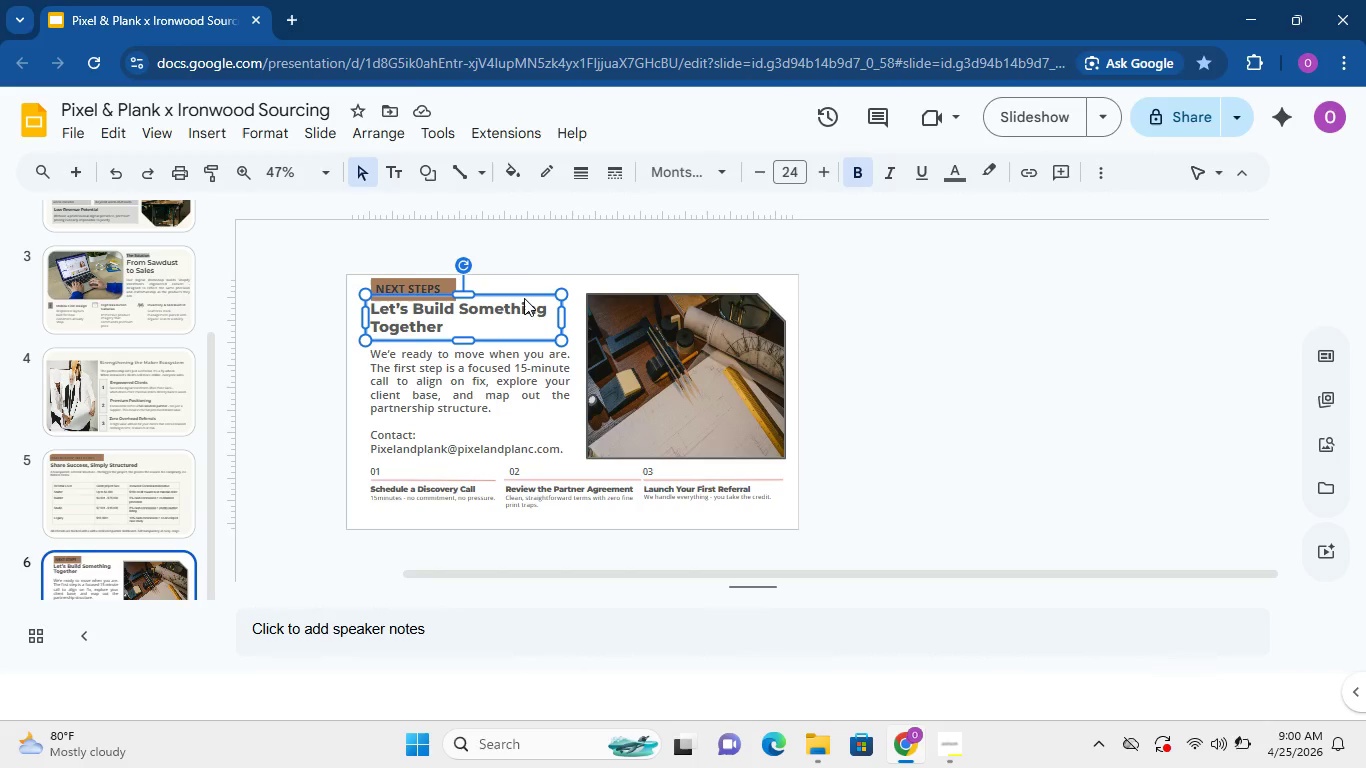 
key(ArrowDown)
 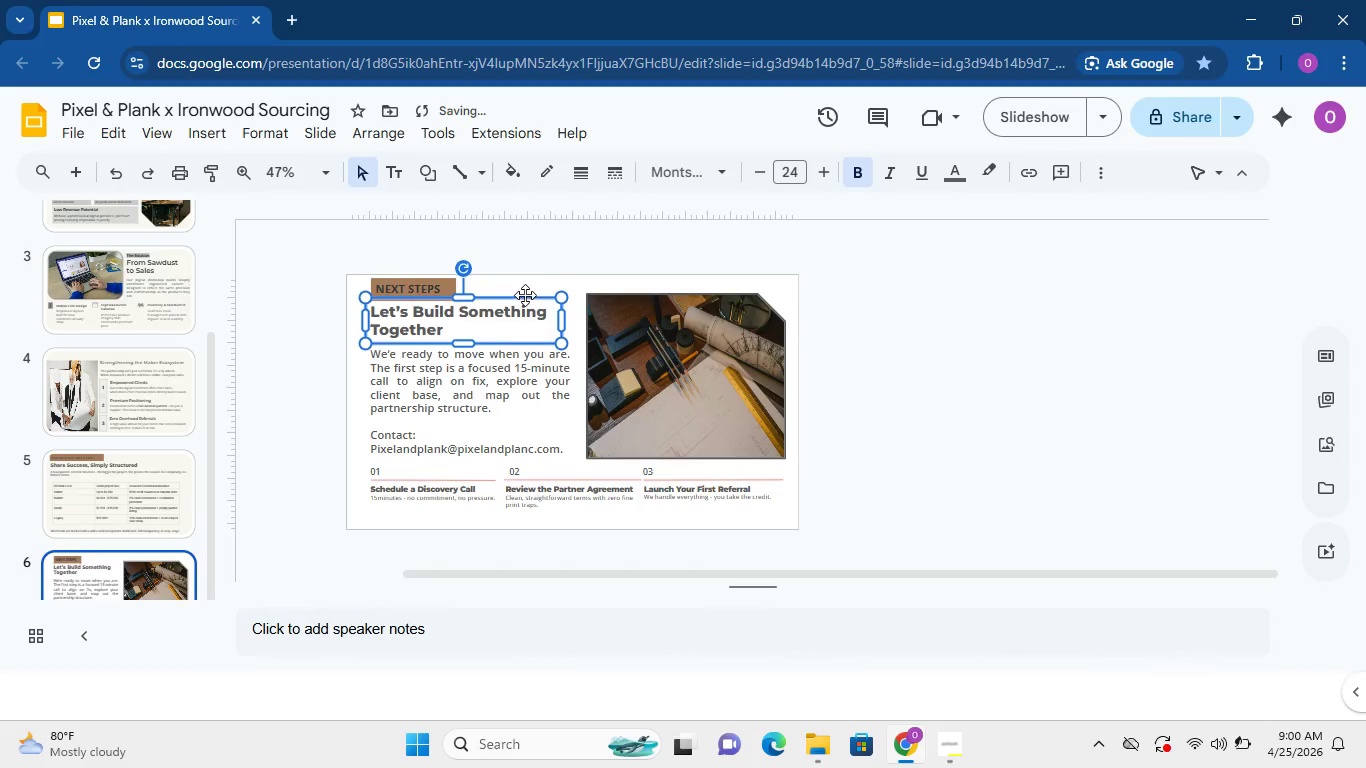 
key(ArrowDown)
 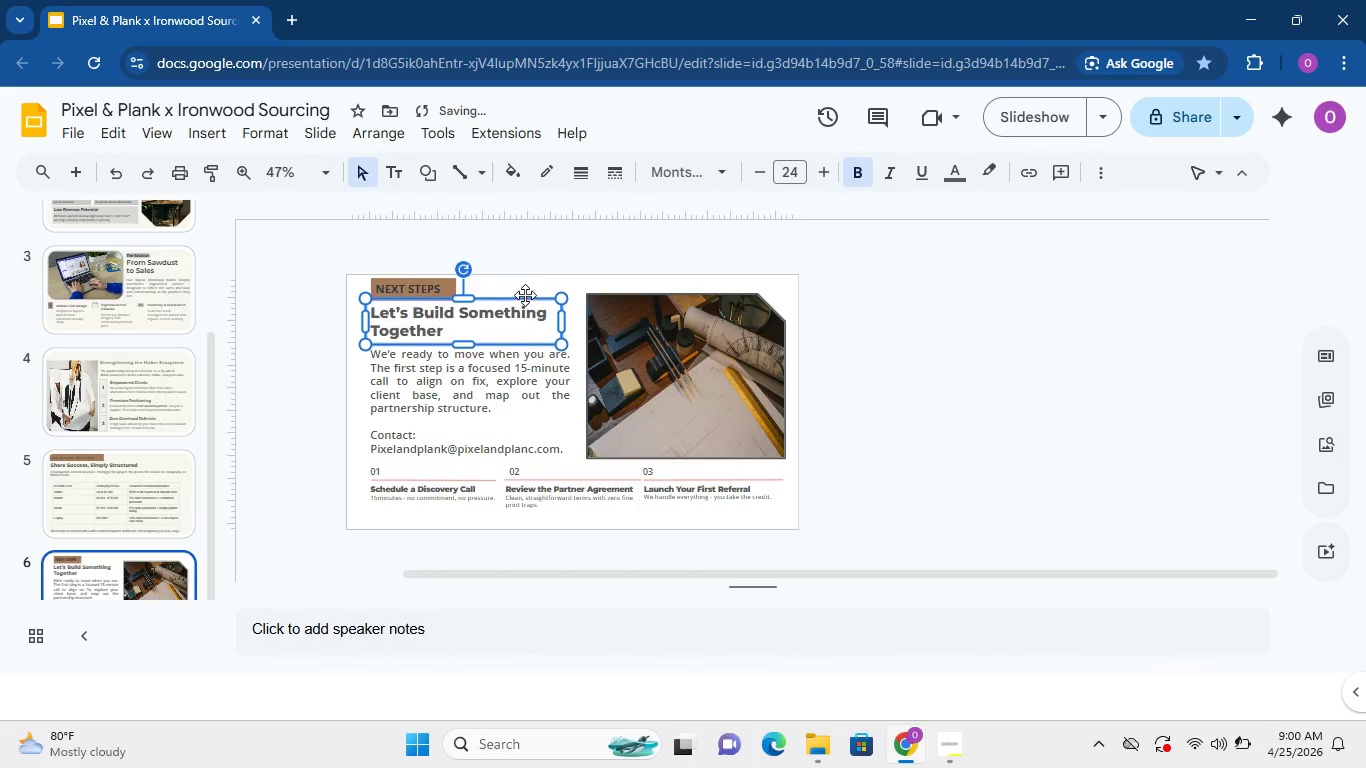 
key(ArrowDown)
 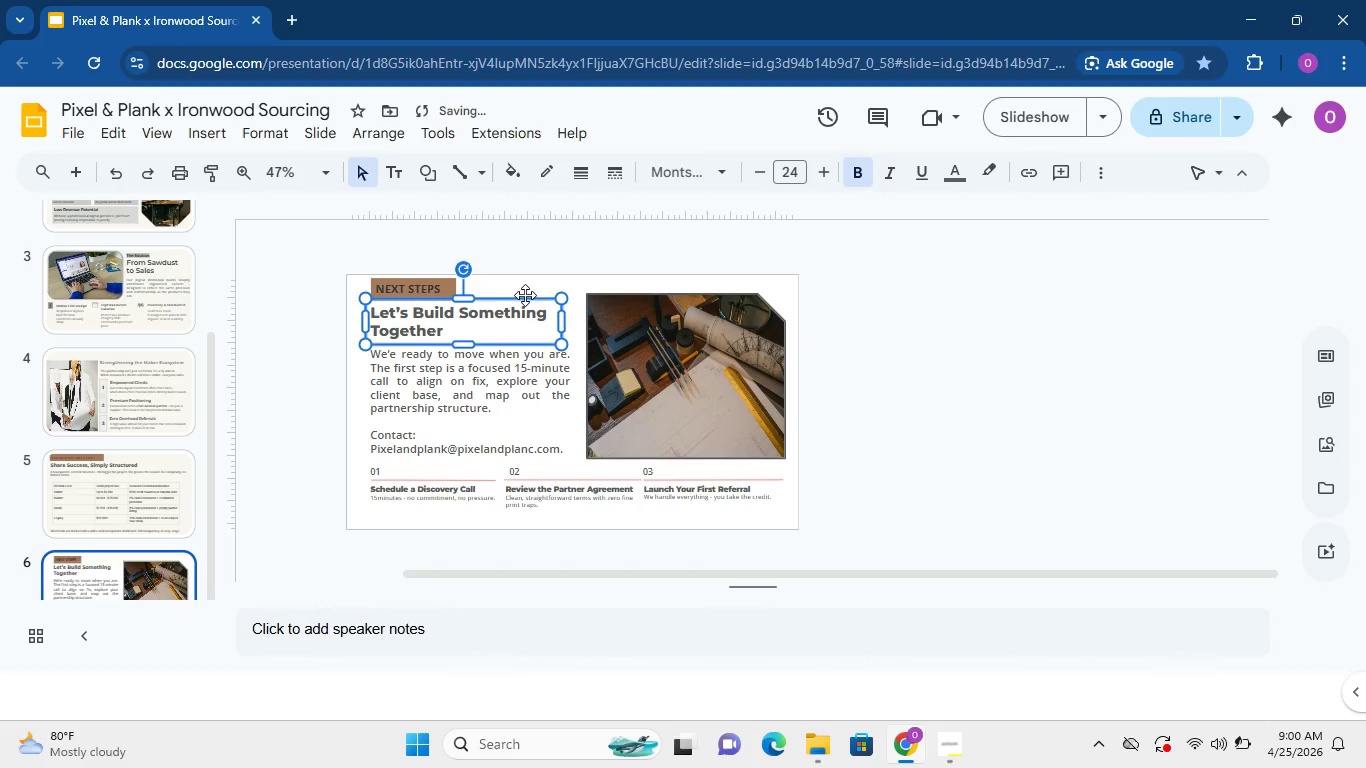 
key(ArrowDown)
 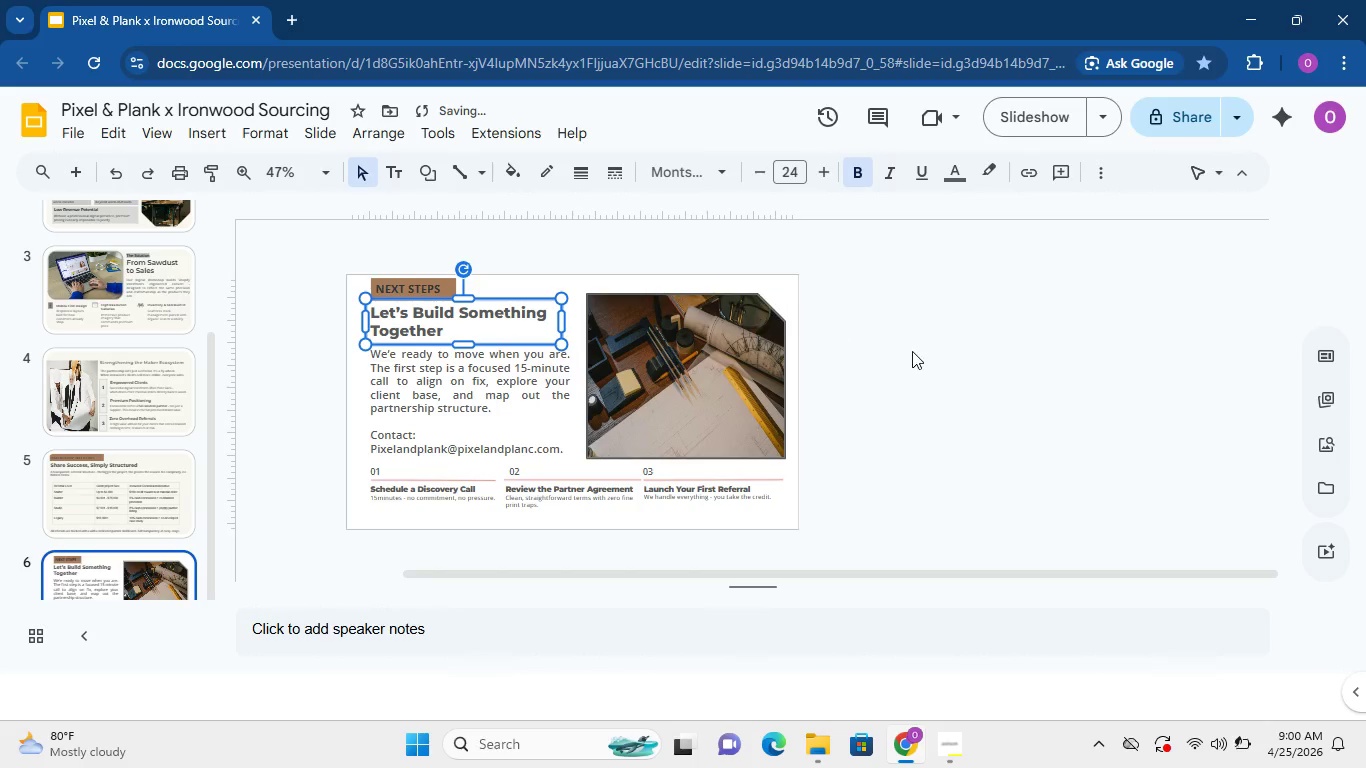 
left_click([912, 351])
 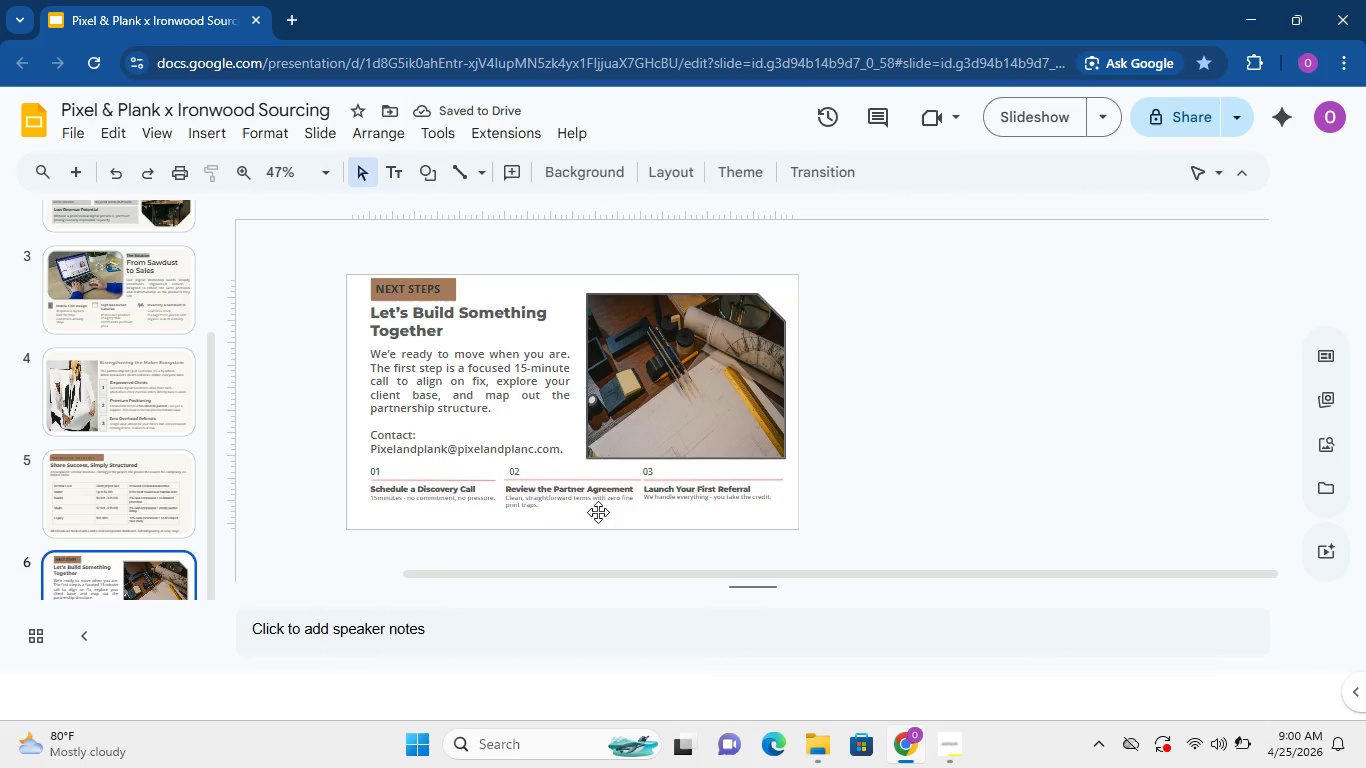 
scroll: coordinate [146, 441], scroll_direction: down, amount: 4.0
 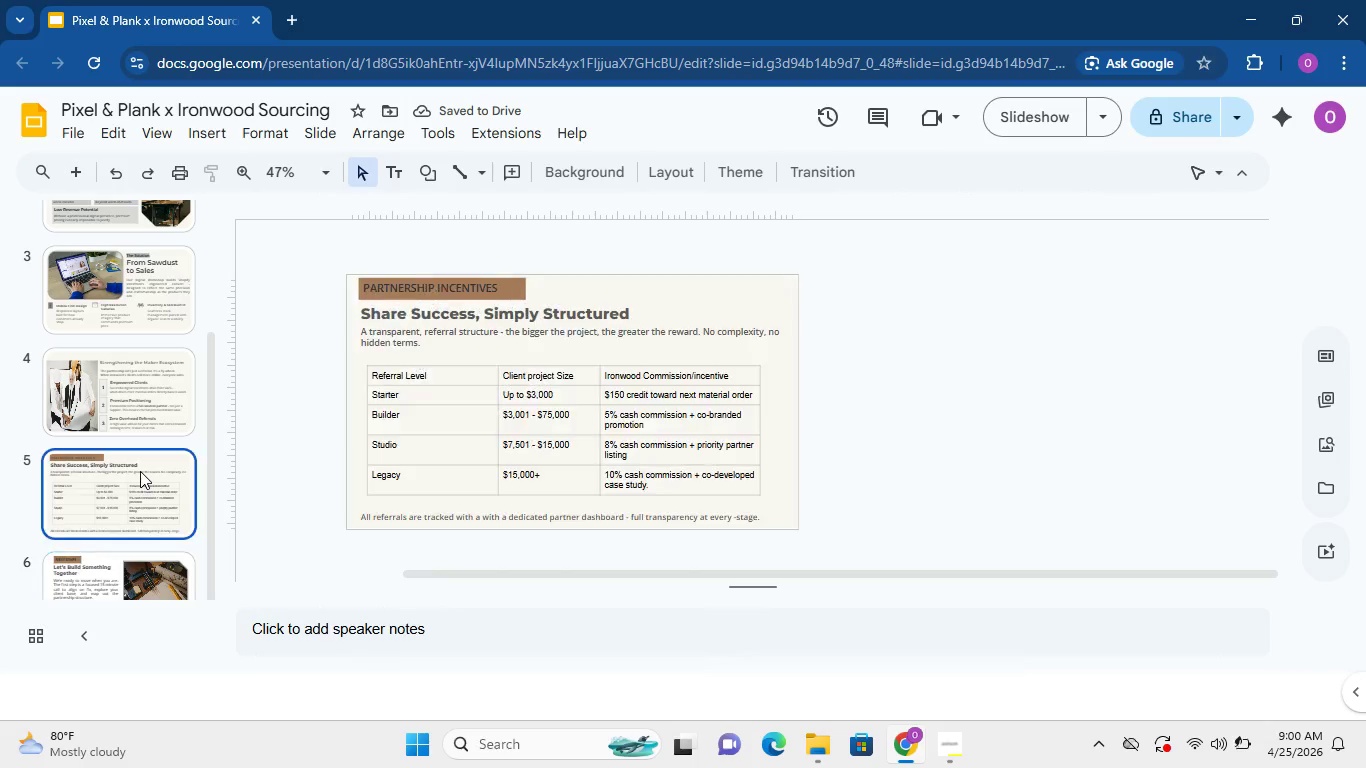 
left_click([140, 471])
 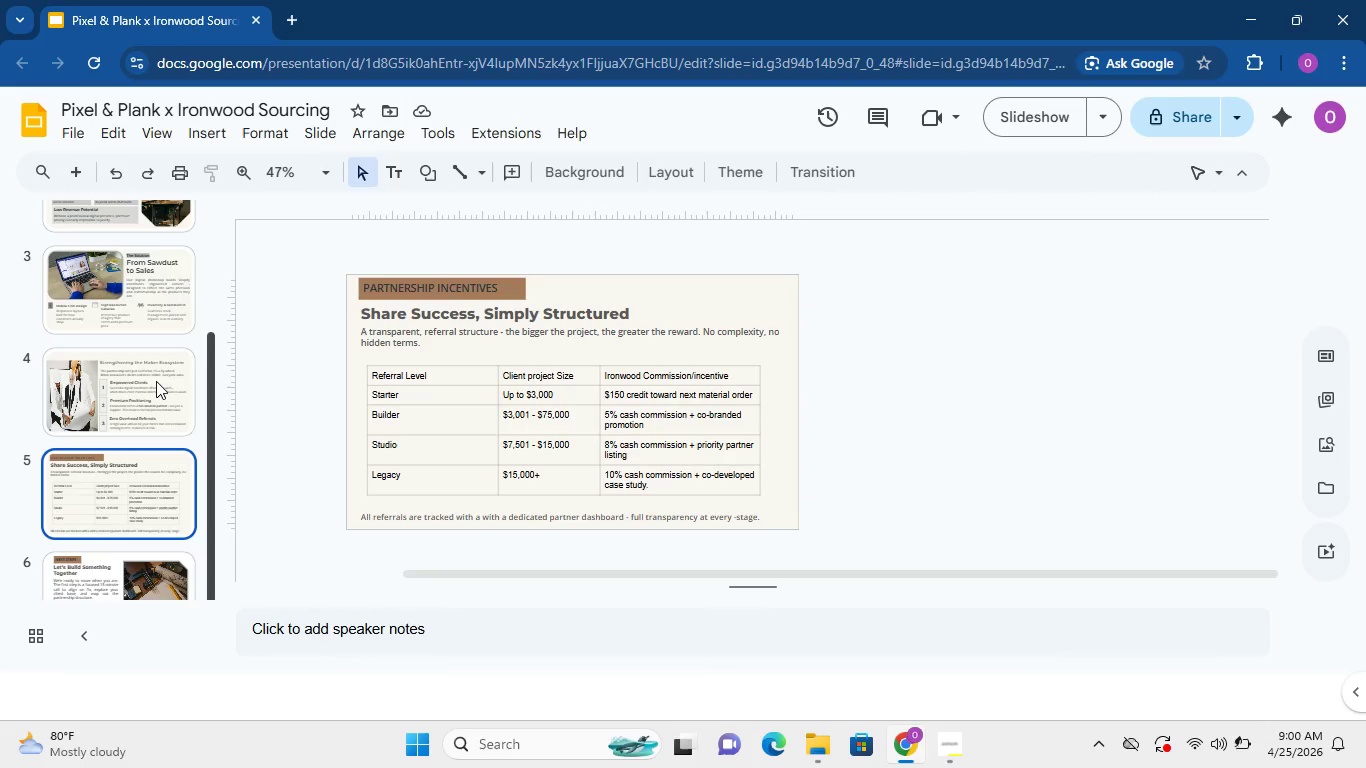 
left_click([155, 381])
 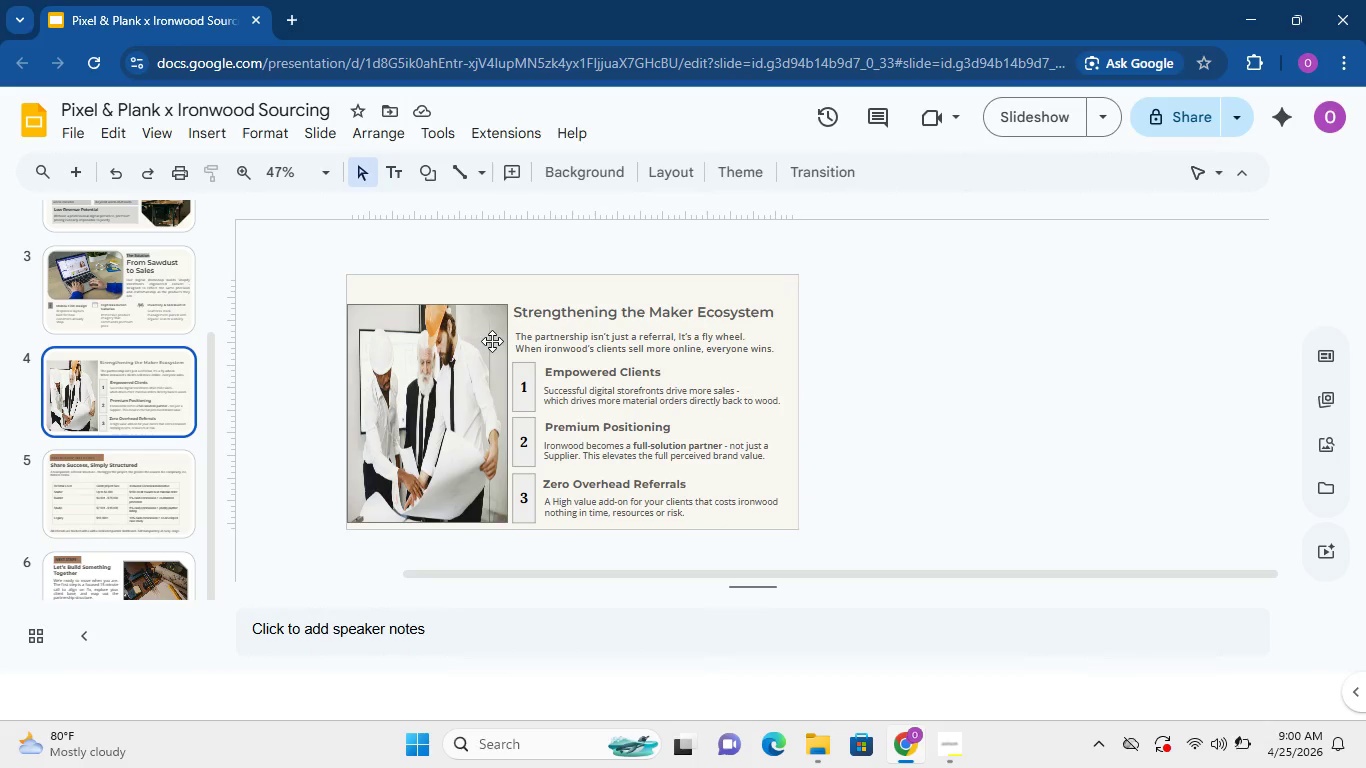 
wait(6.58)
 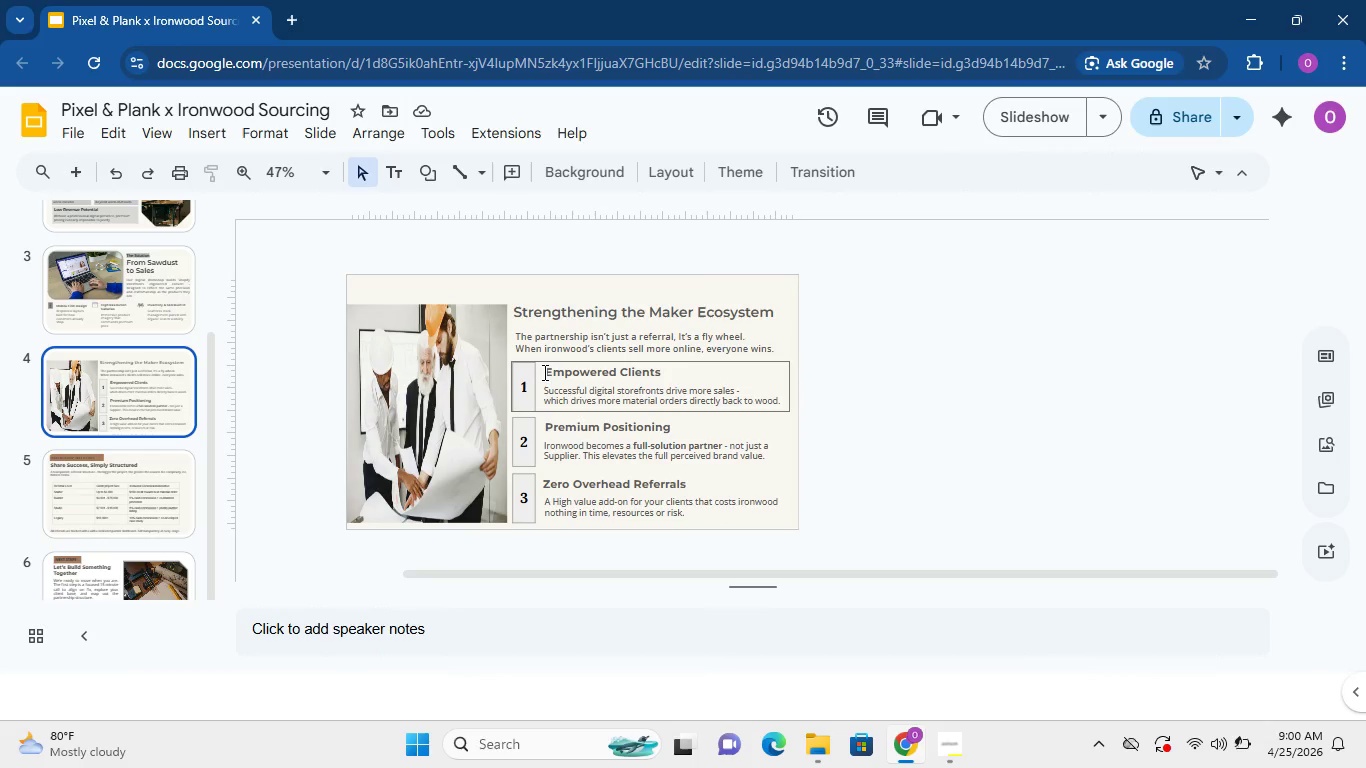 
key(ArrowRight)
 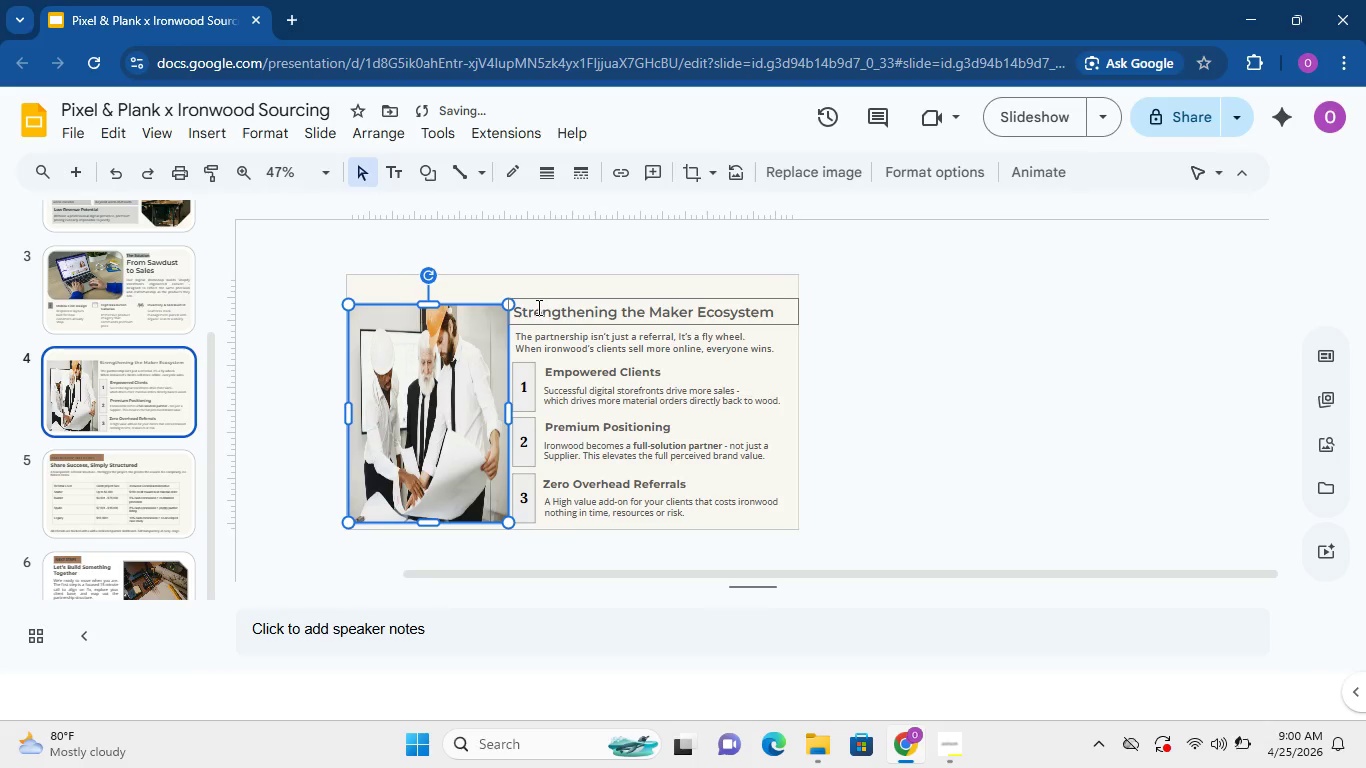 
key(ArrowRight)
 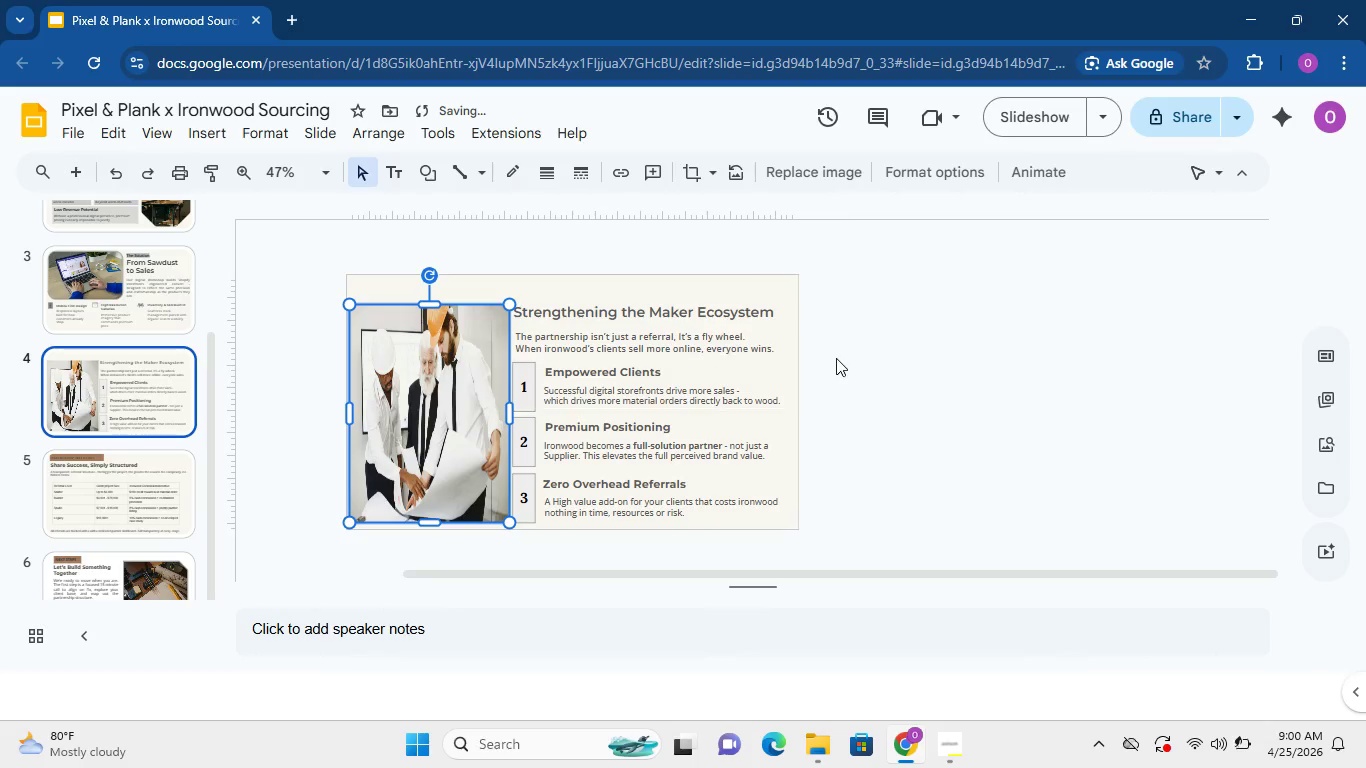 
left_click([836, 358])
 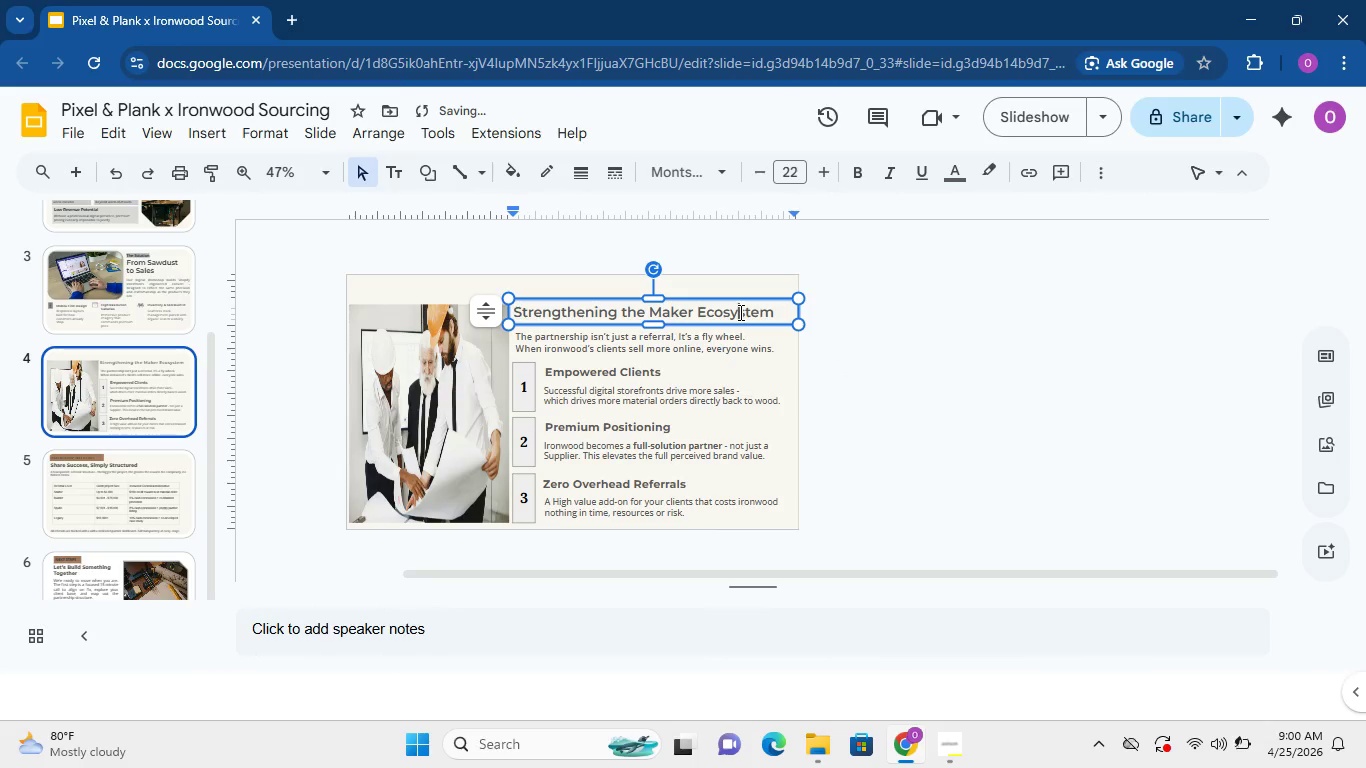 
double_click([739, 312])
 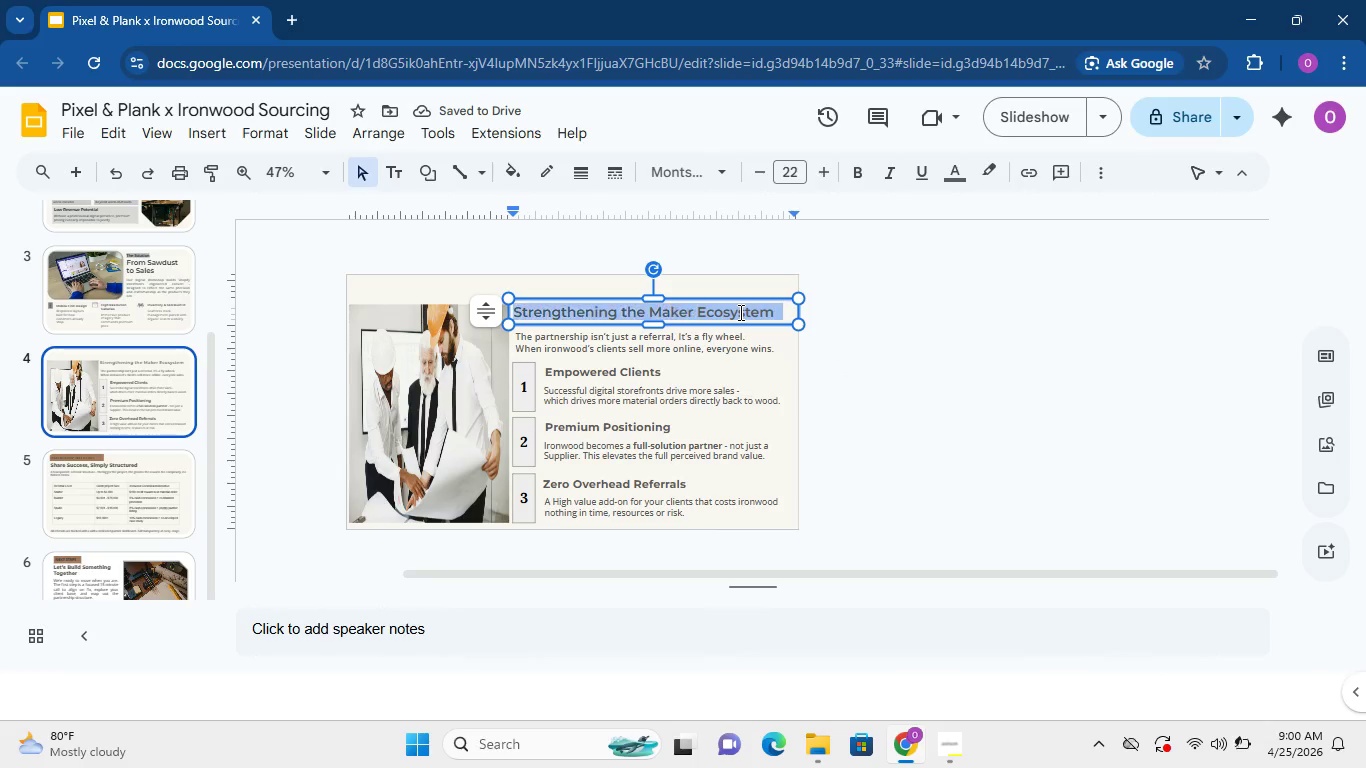 
triple_click([739, 312])
 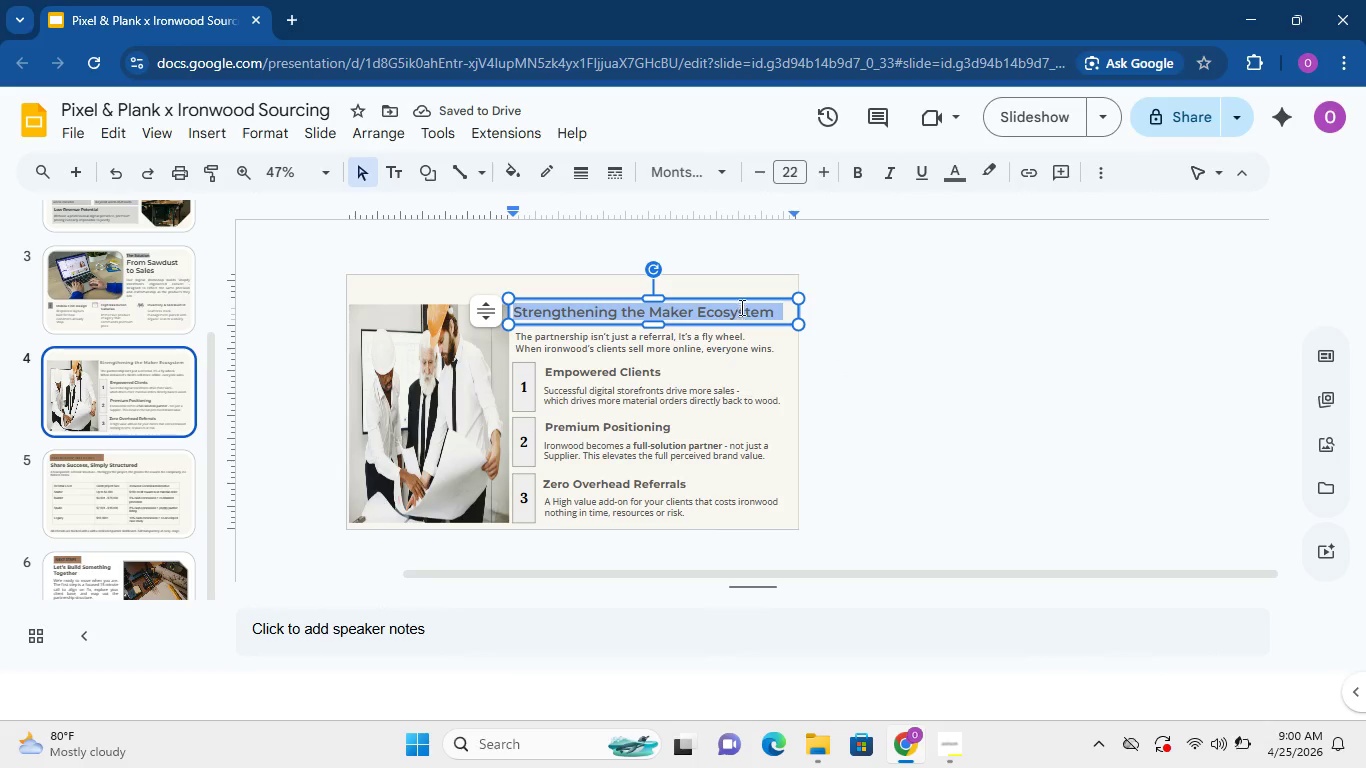 
triple_click([739, 312])
 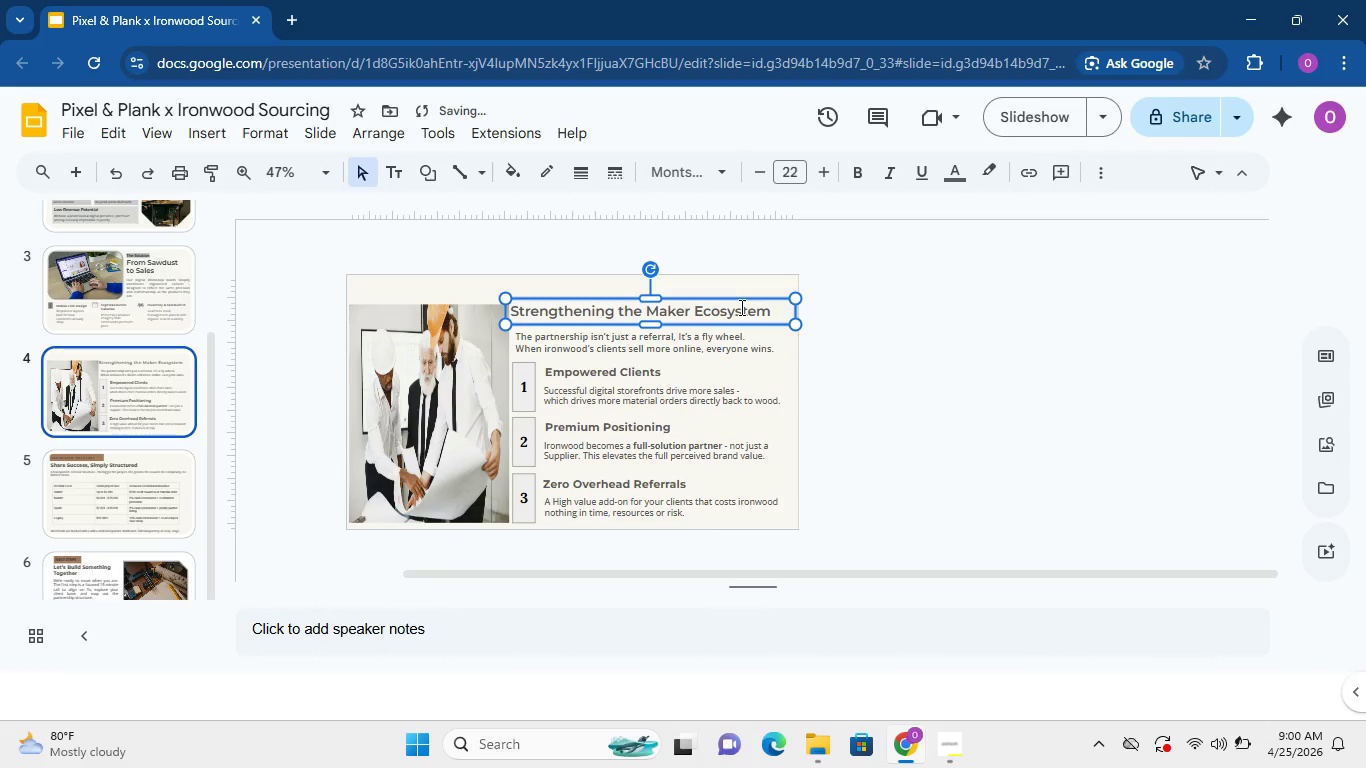 
double_click([740, 311])
 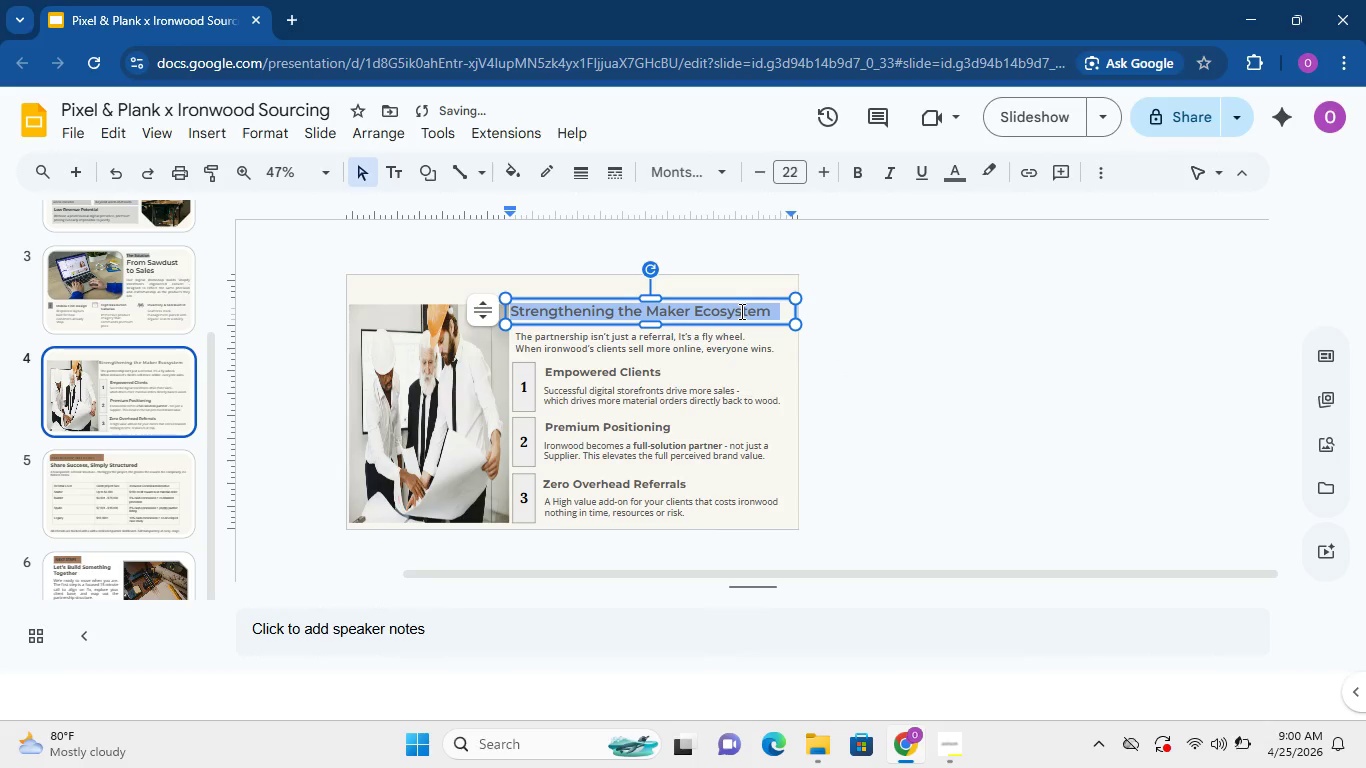 
triple_click([740, 311])
 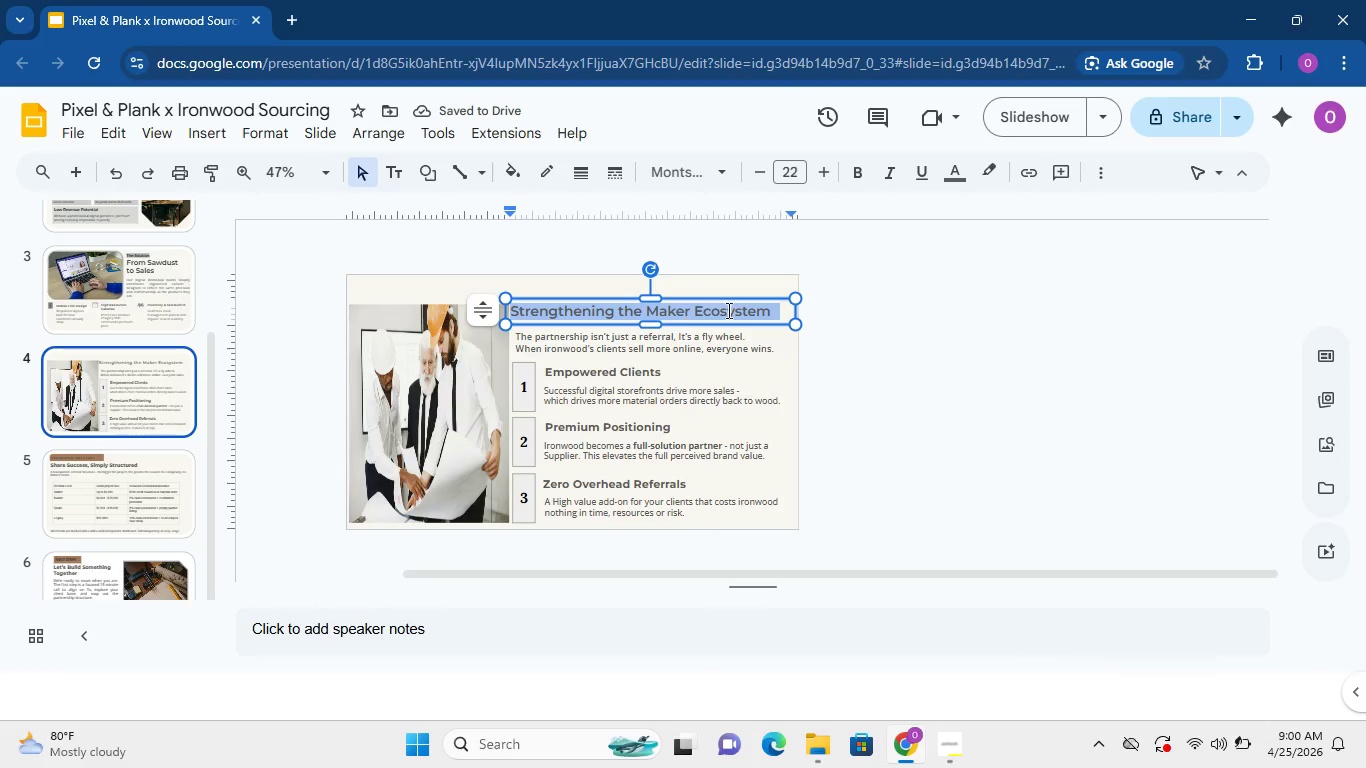 
scroll: coordinate [161, 312], scroll_direction: up, amount: 2.0
 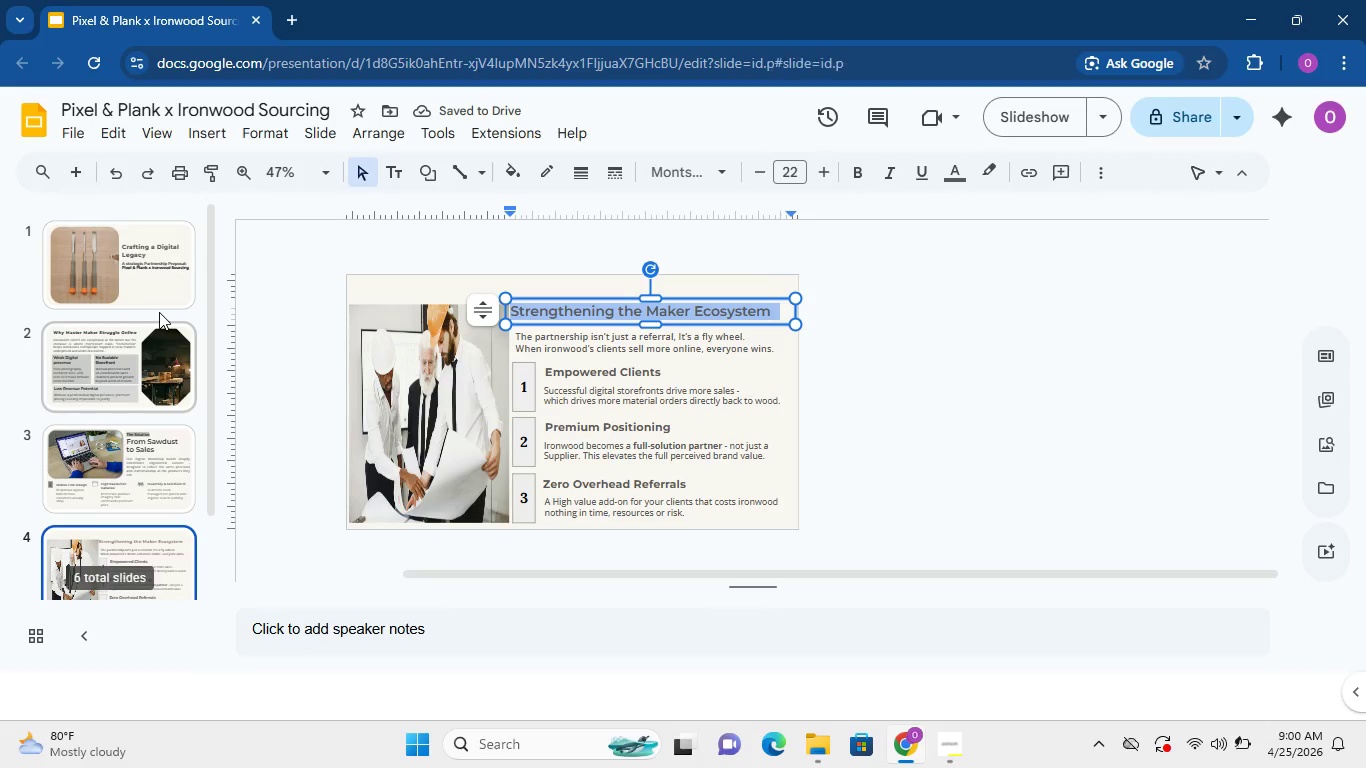 
left_click([159, 312])
 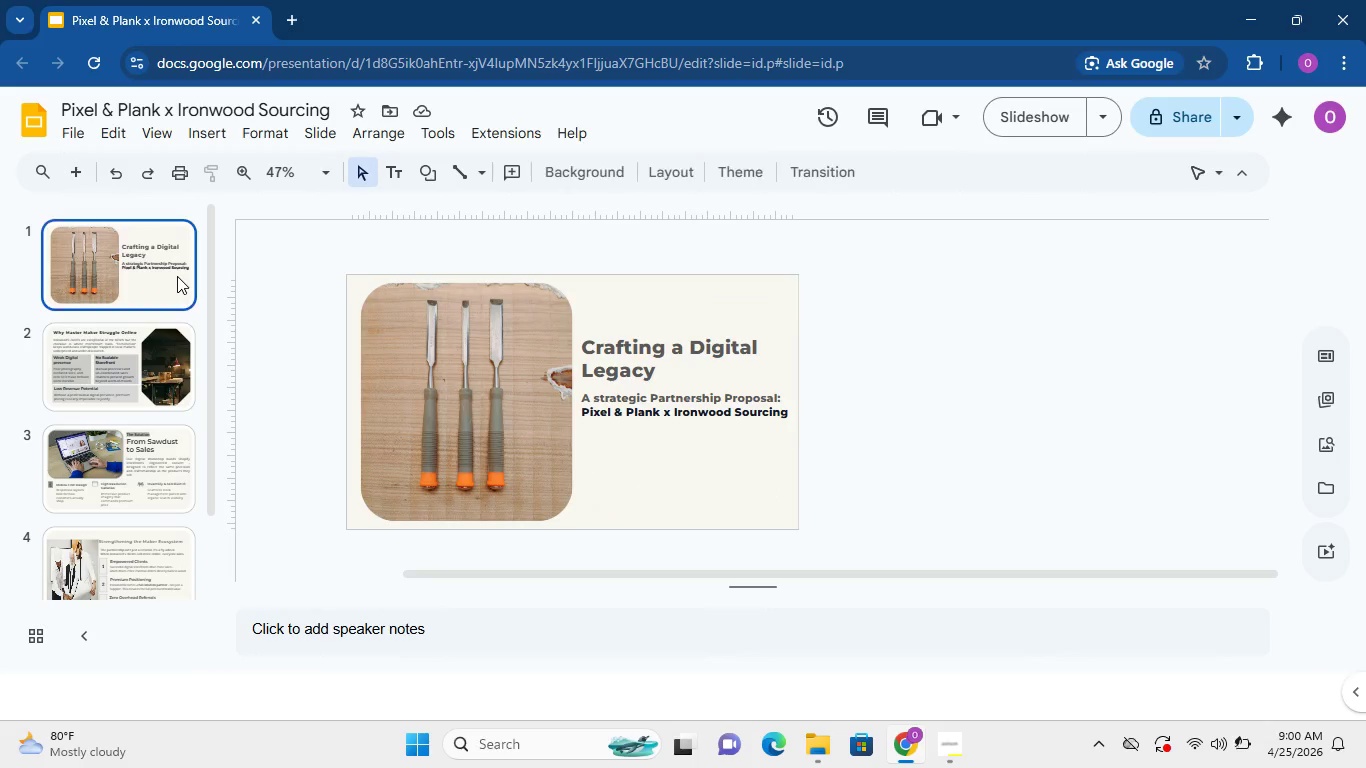 
left_click([177, 276])
 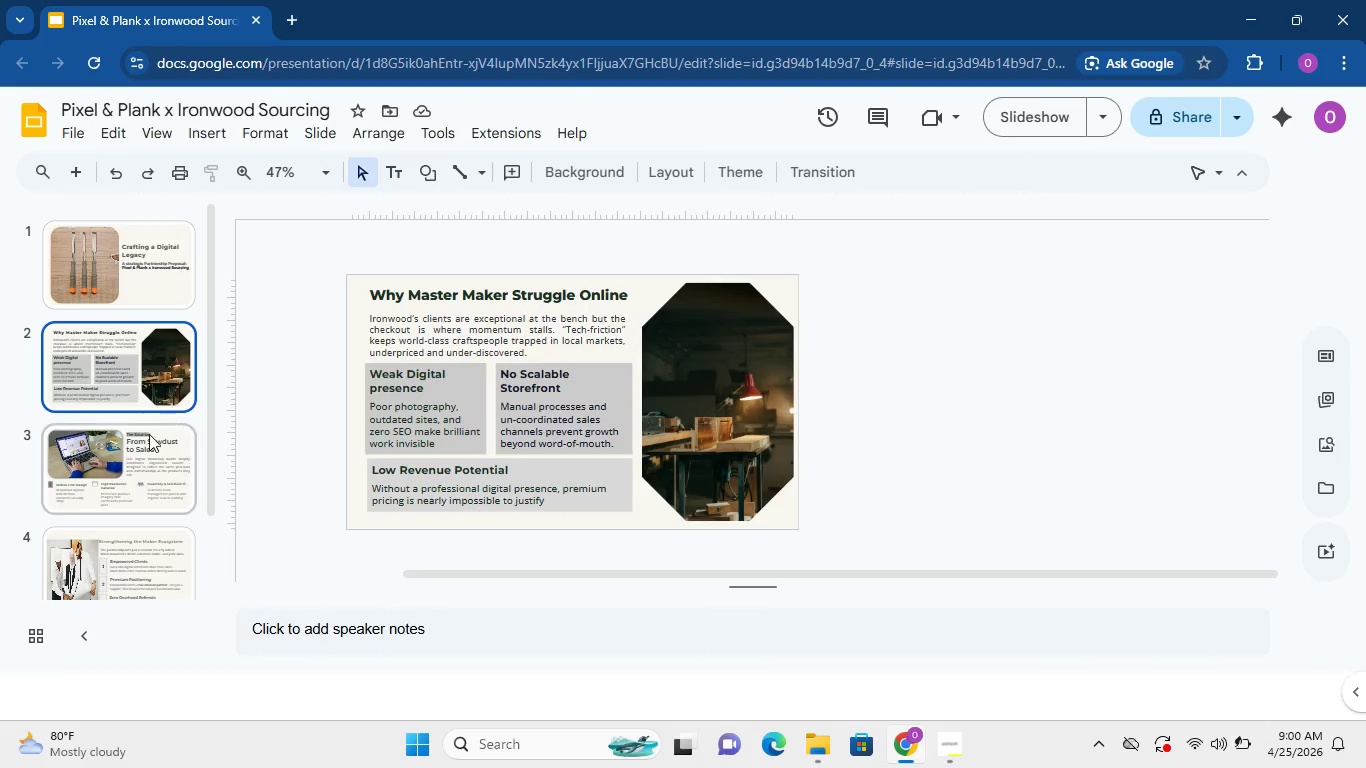 
left_click([142, 443])
 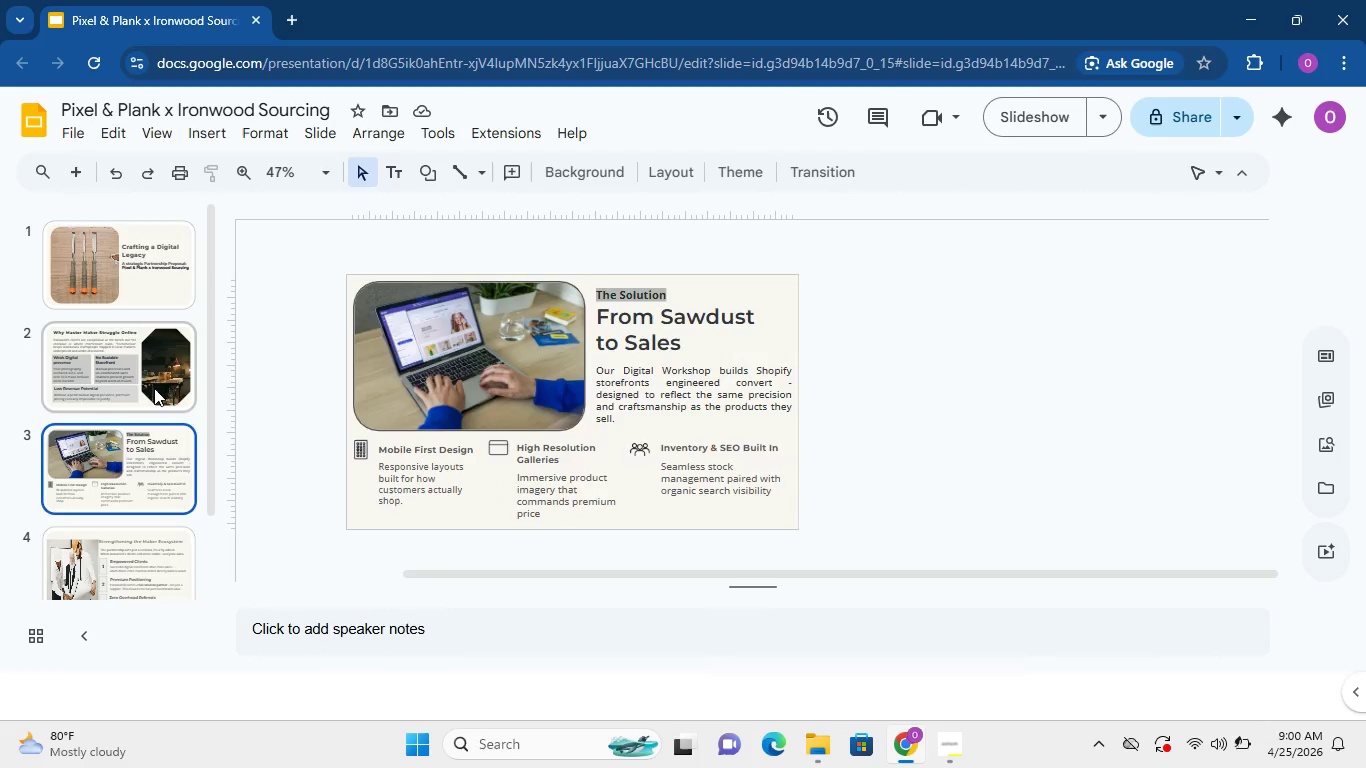 
left_click([154, 388])
 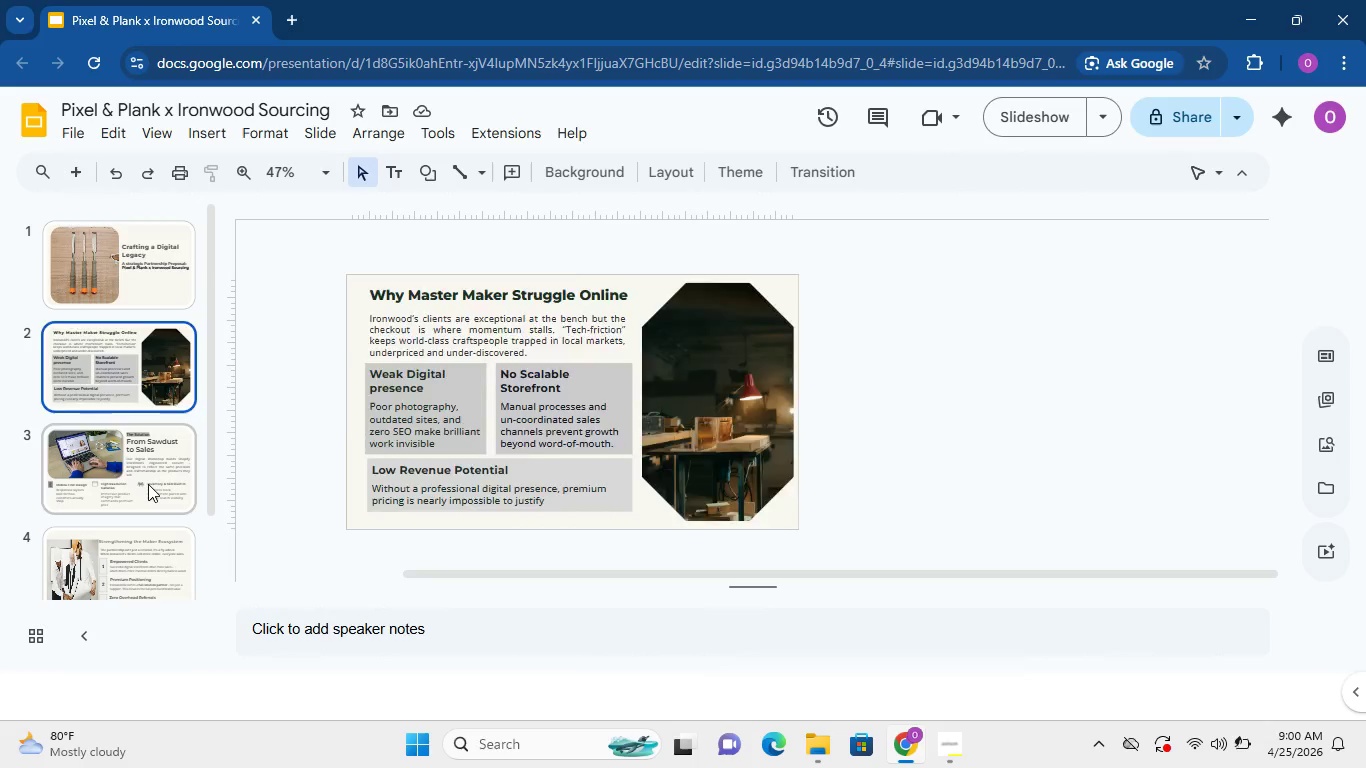 
left_click([148, 484])
 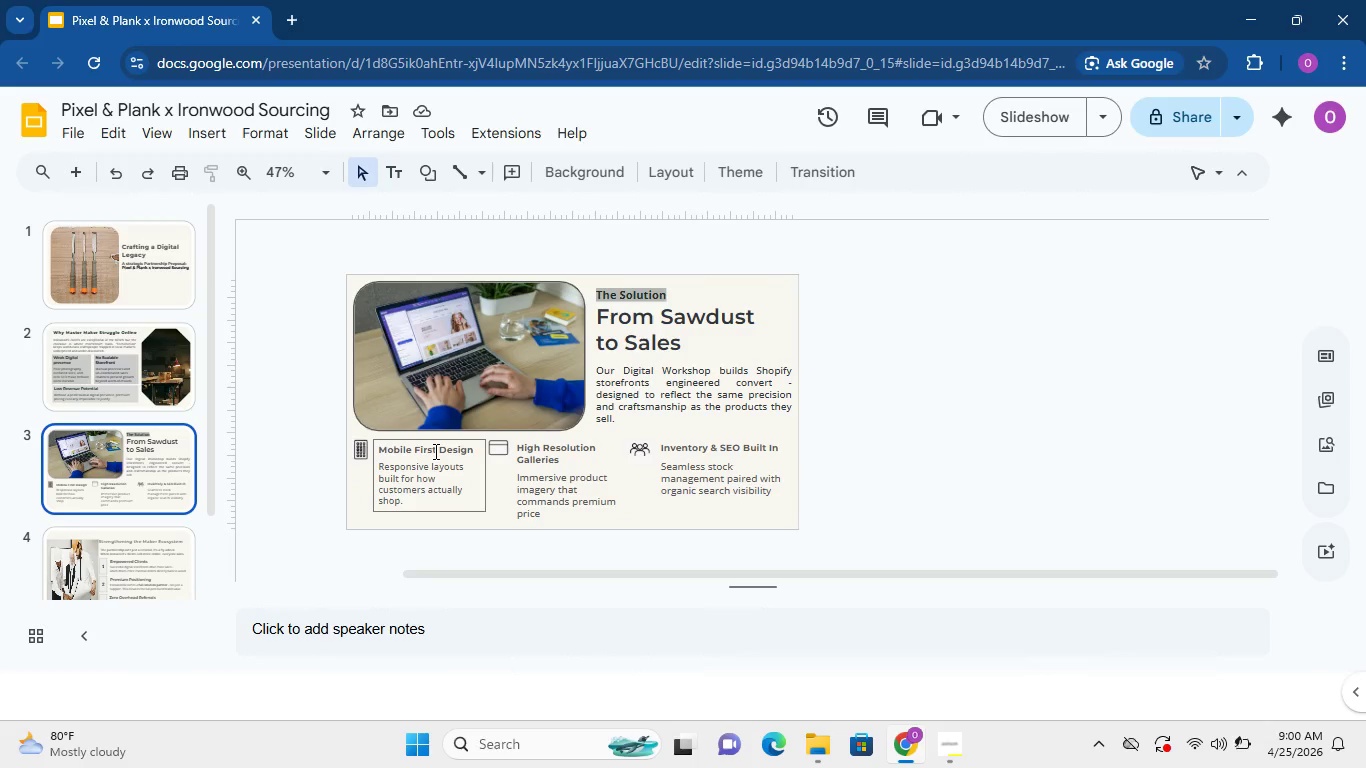 
double_click([435, 450])
 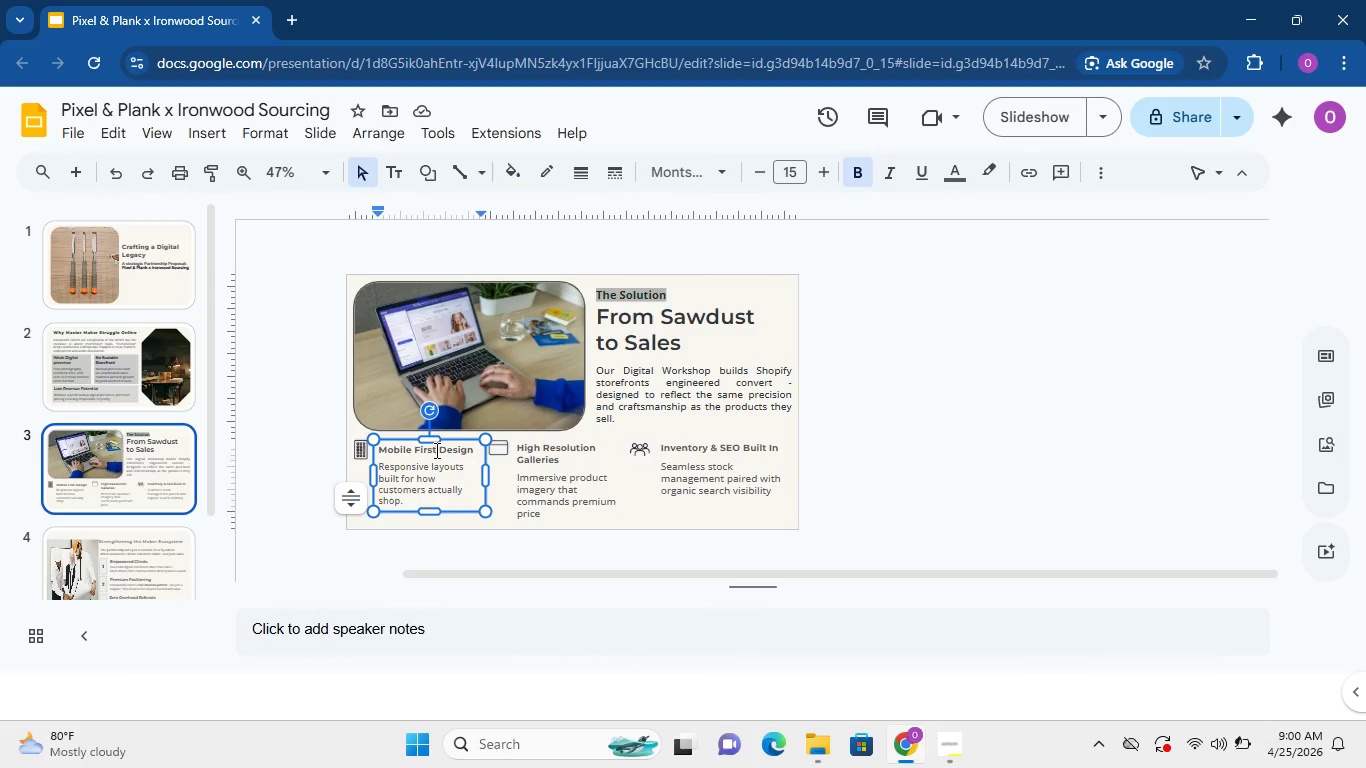 
left_click([435, 450])
 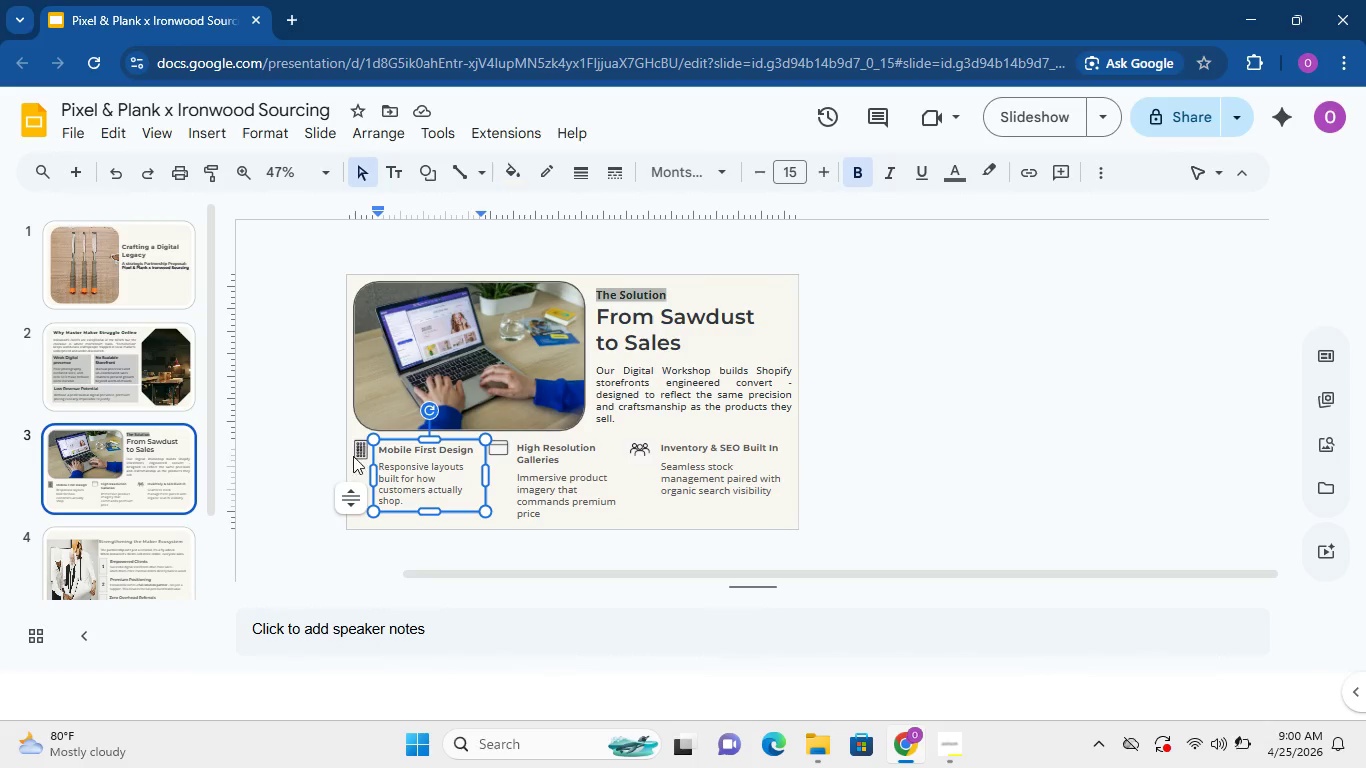 
left_click([525, 357])
 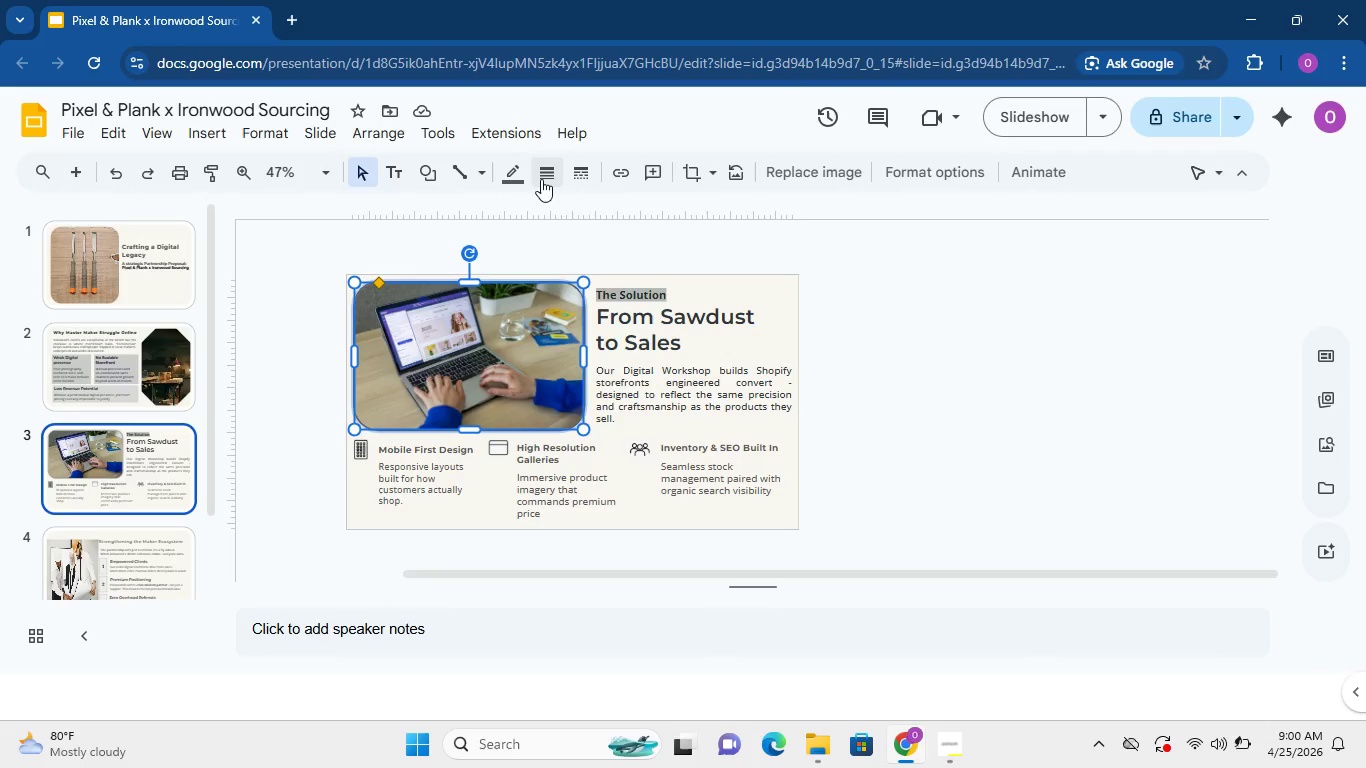 
left_click([544, 176])
 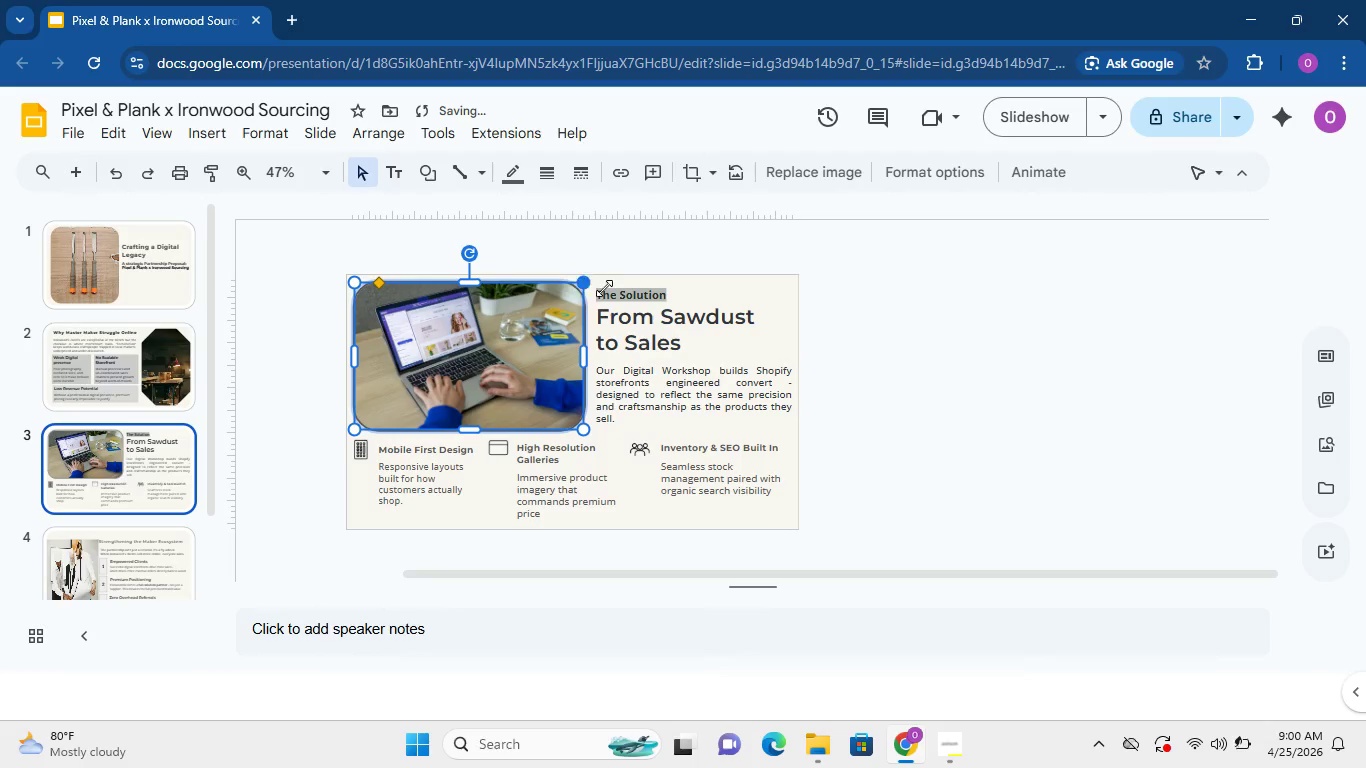 
double_click([955, 286])
 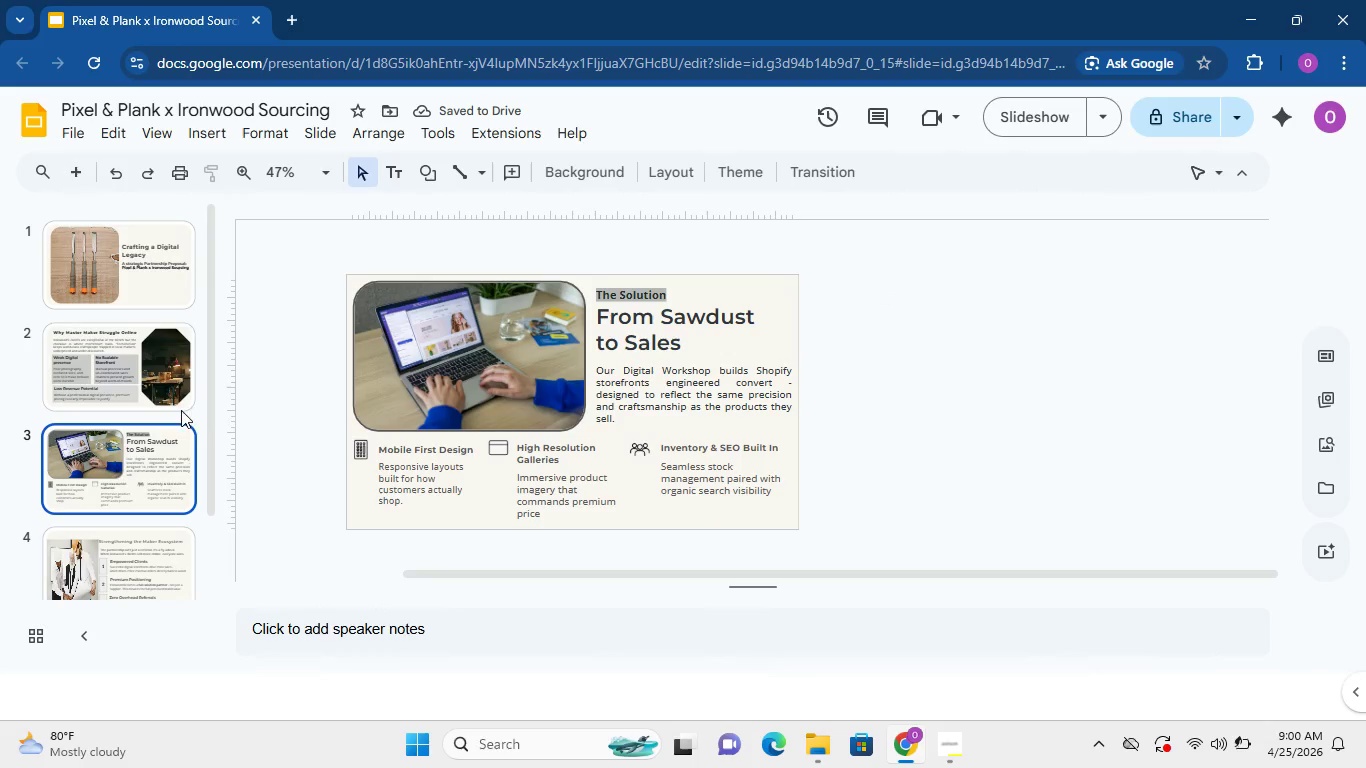 
left_click([114, 366])
 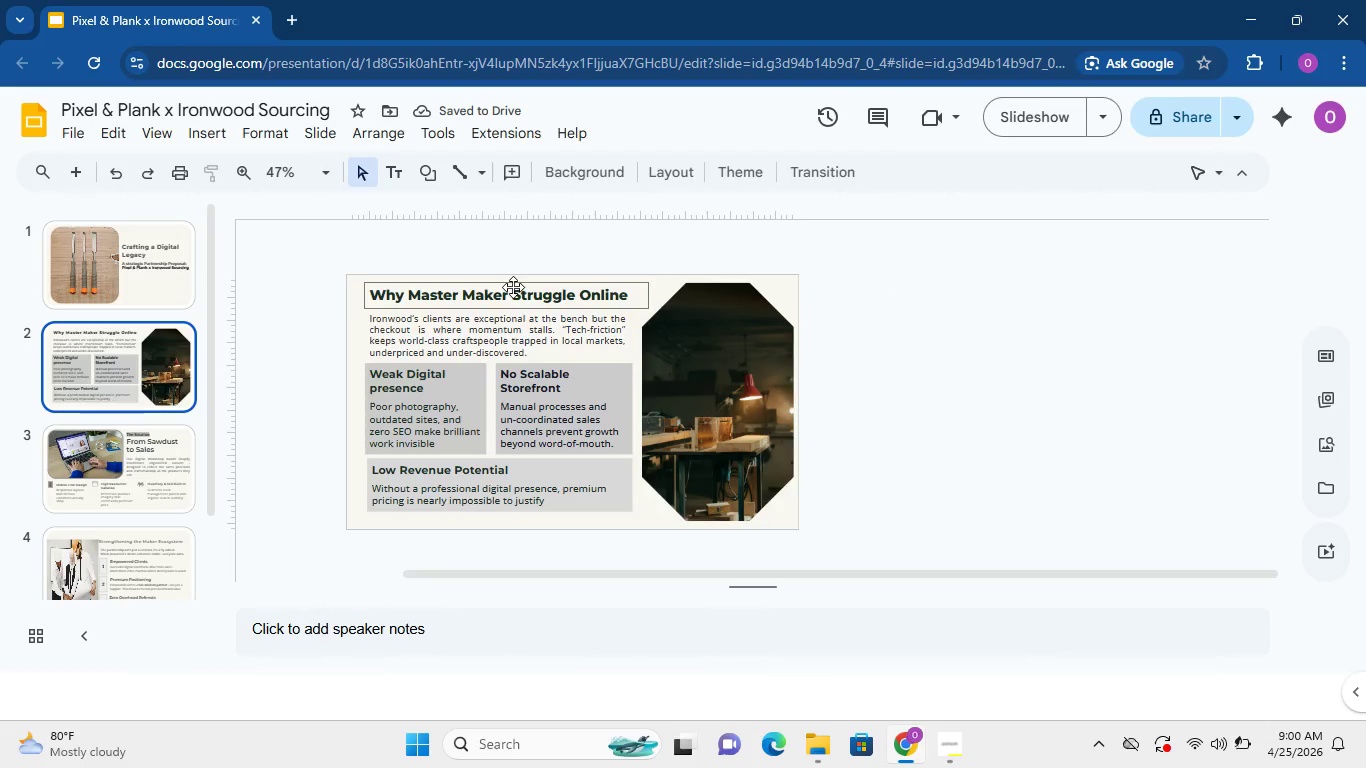 
double_click([513, 287])
 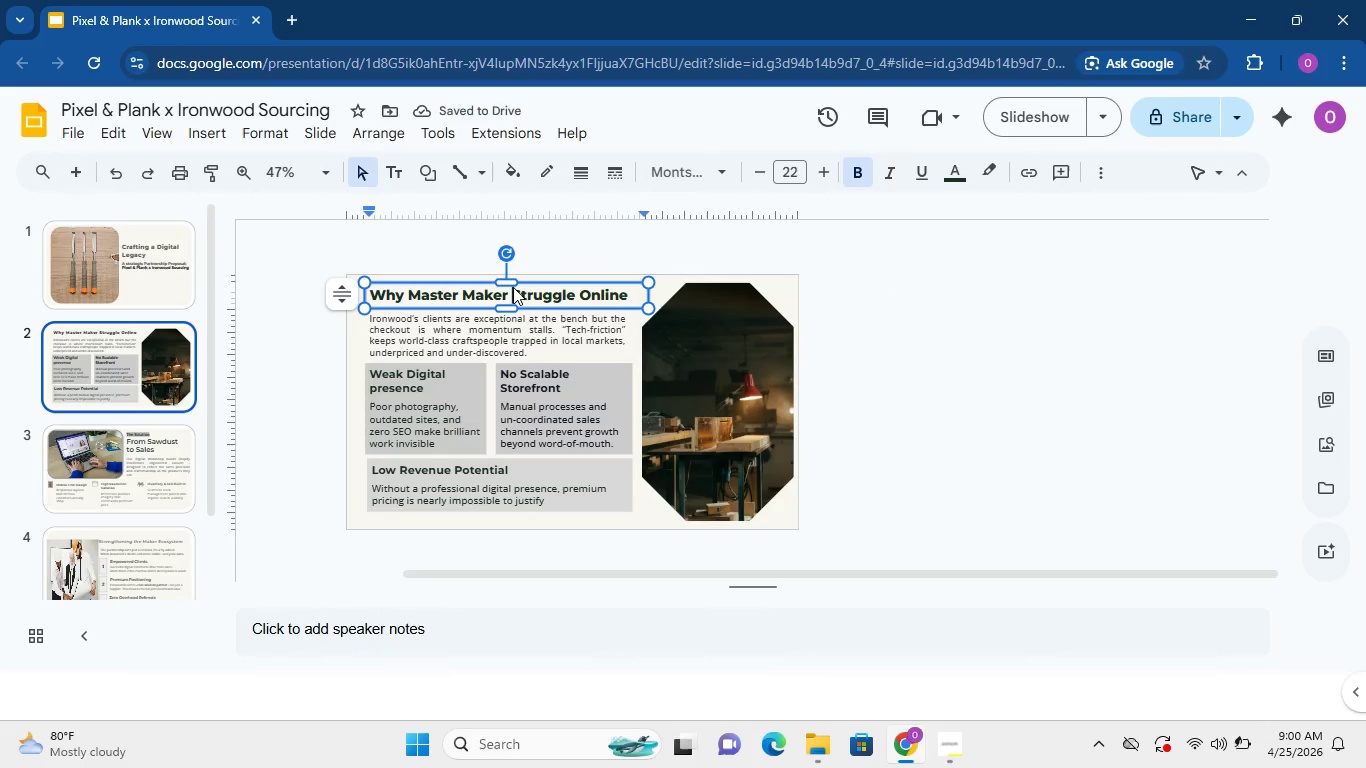 
triple_click([513, 287])
 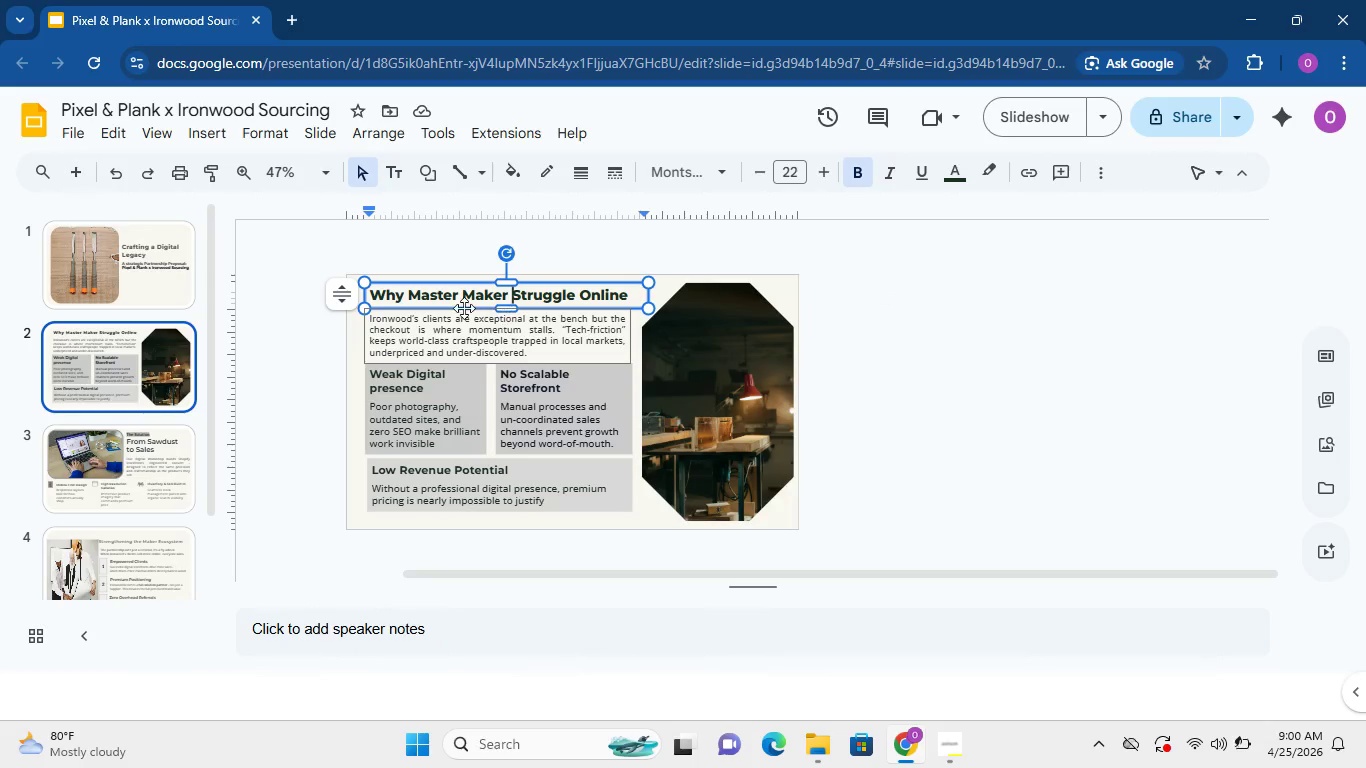 
left_click([464, 308])
 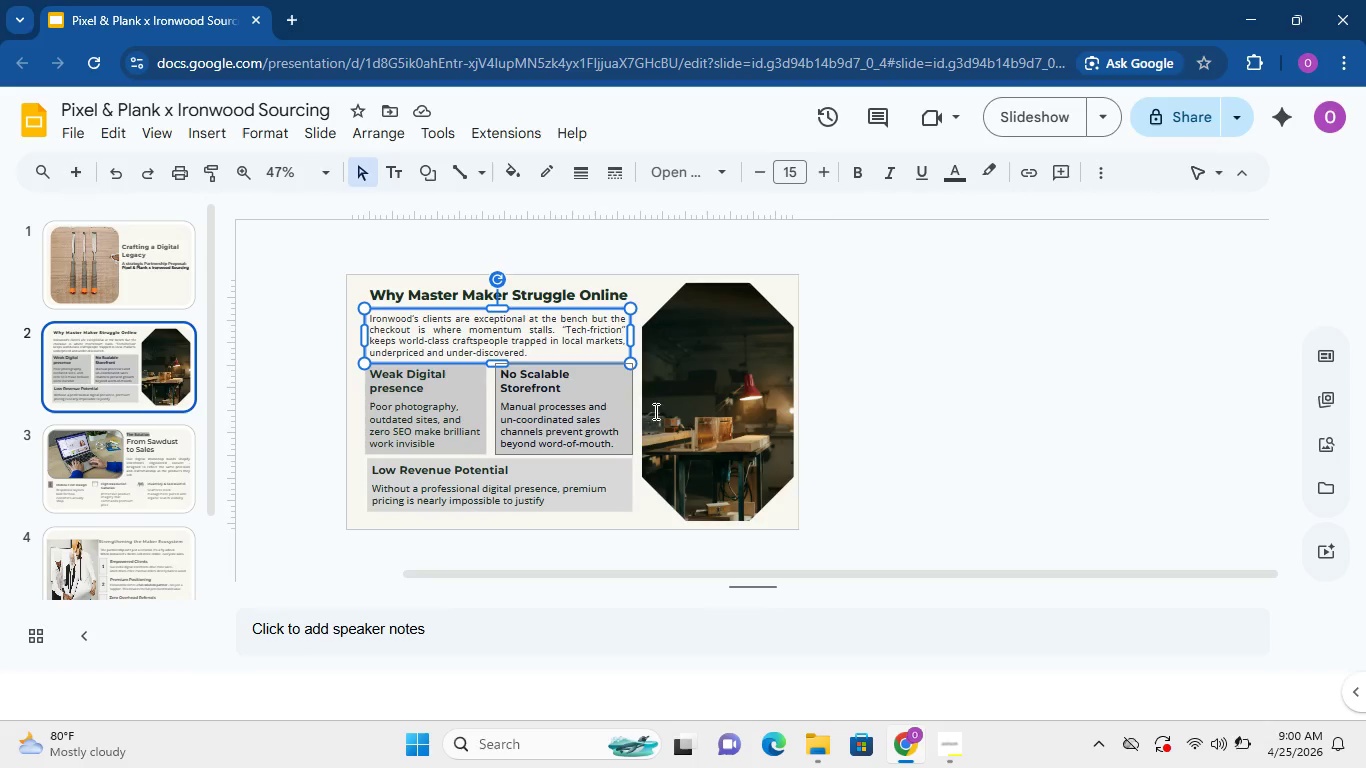 
left_click([851, 384])
 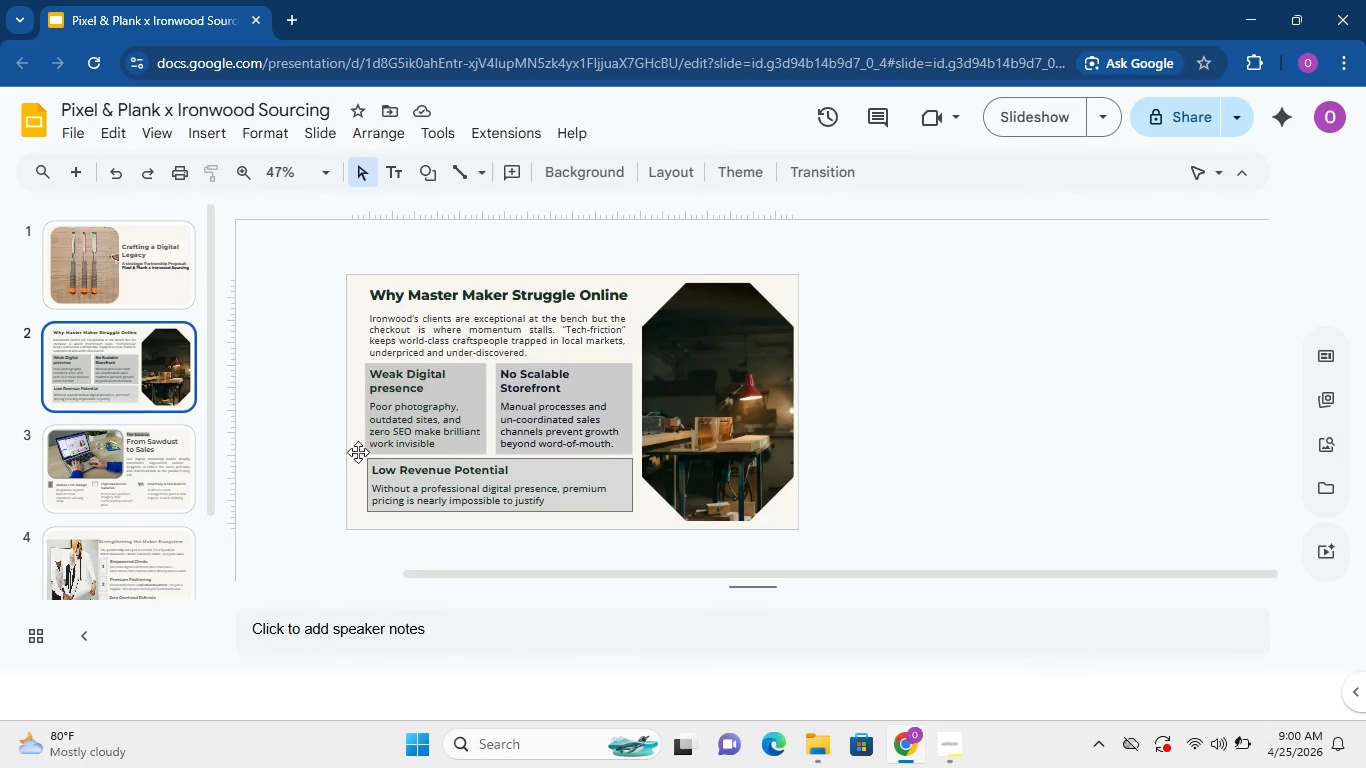 
wait(5.28)
 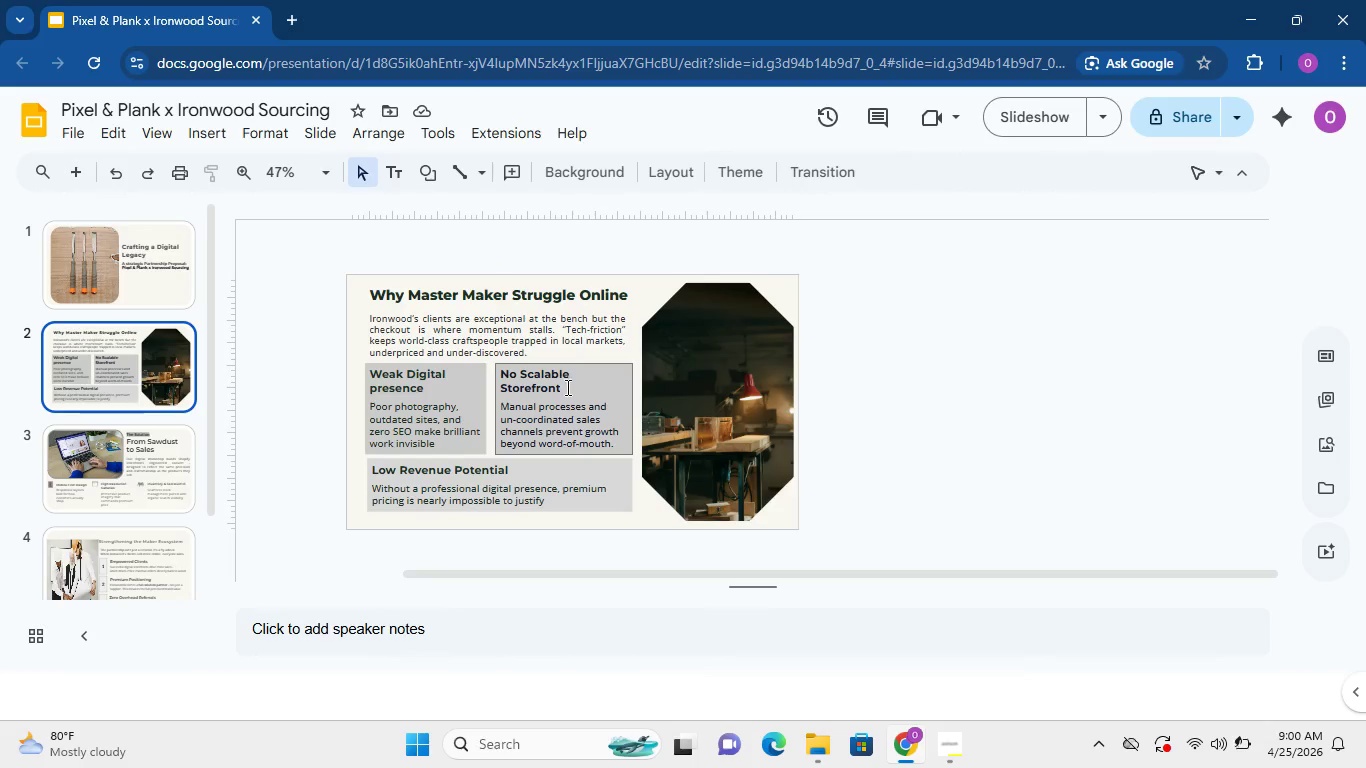 
left_click([131, 307])
 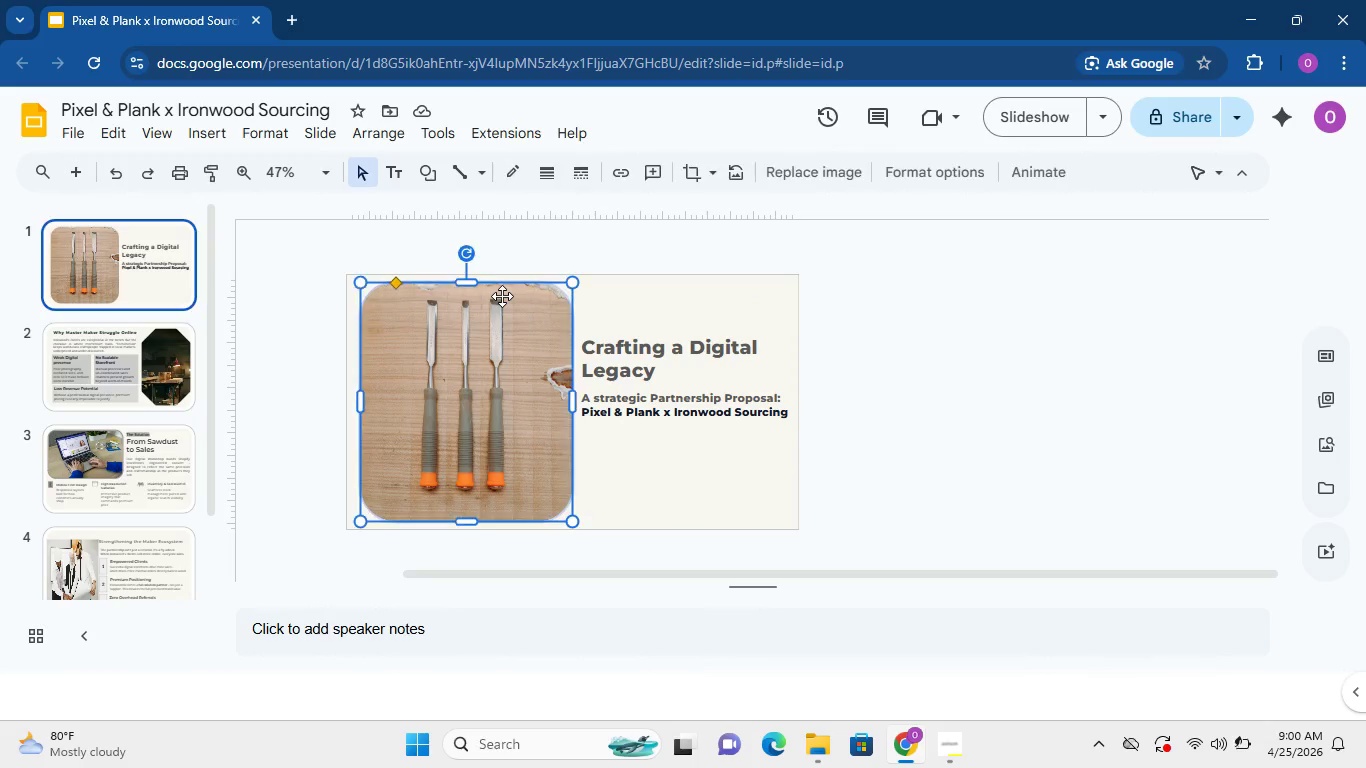 
left_click([502, 296])
 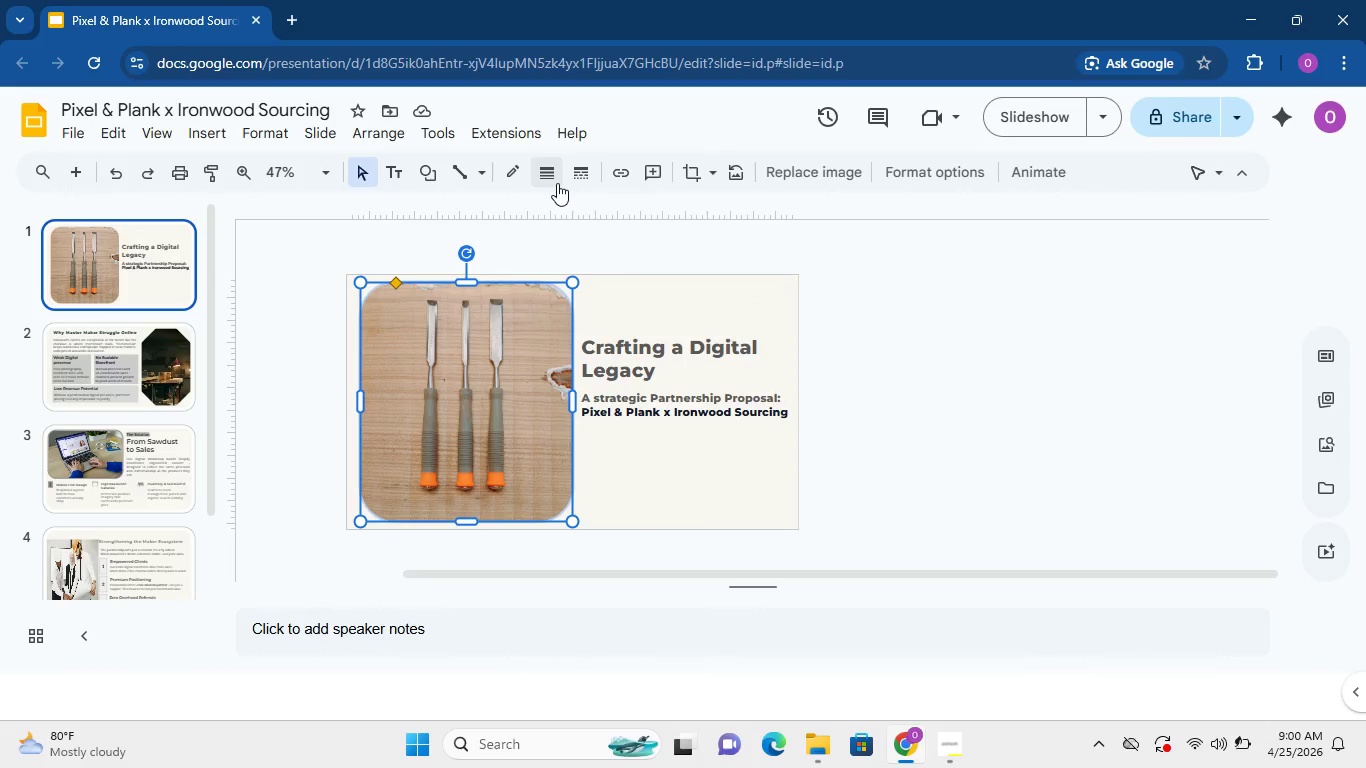 
left_click([557, 183])
 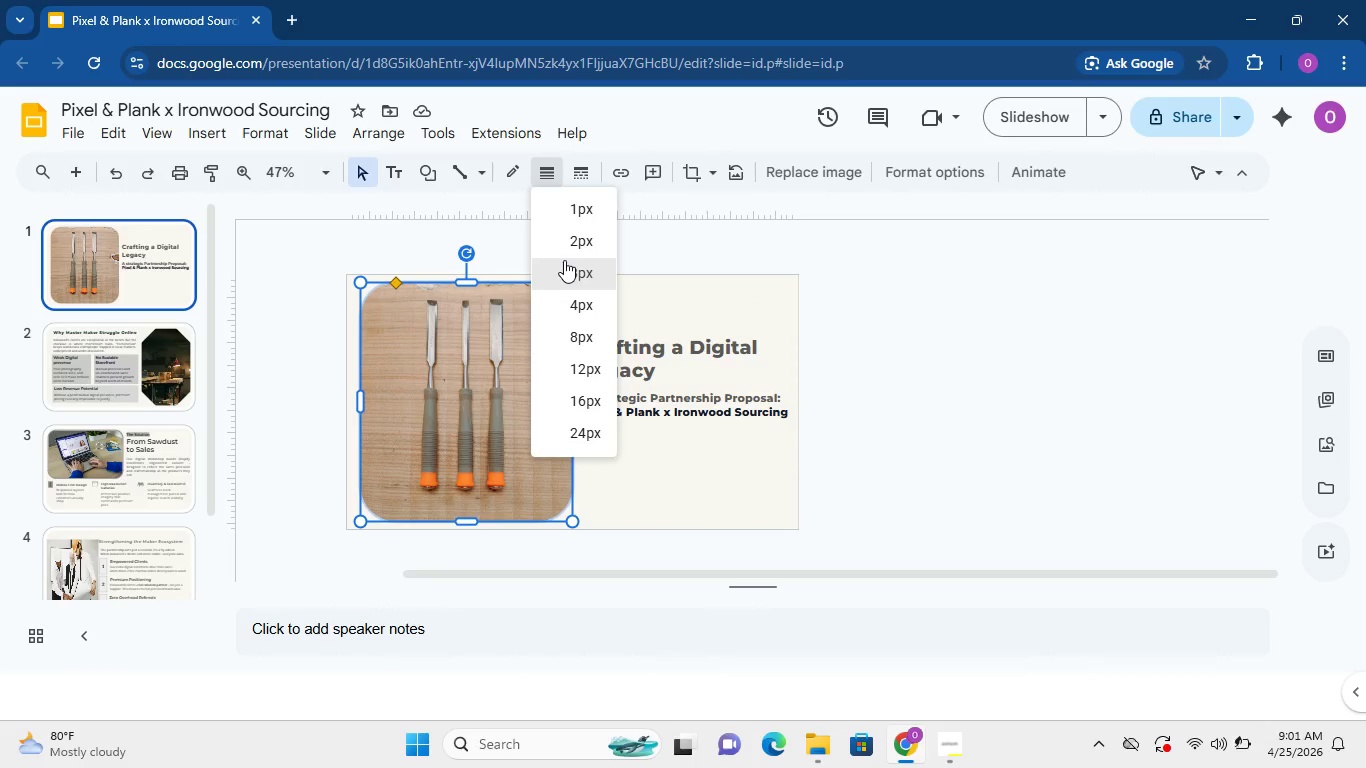 
left_click([564, 260])
 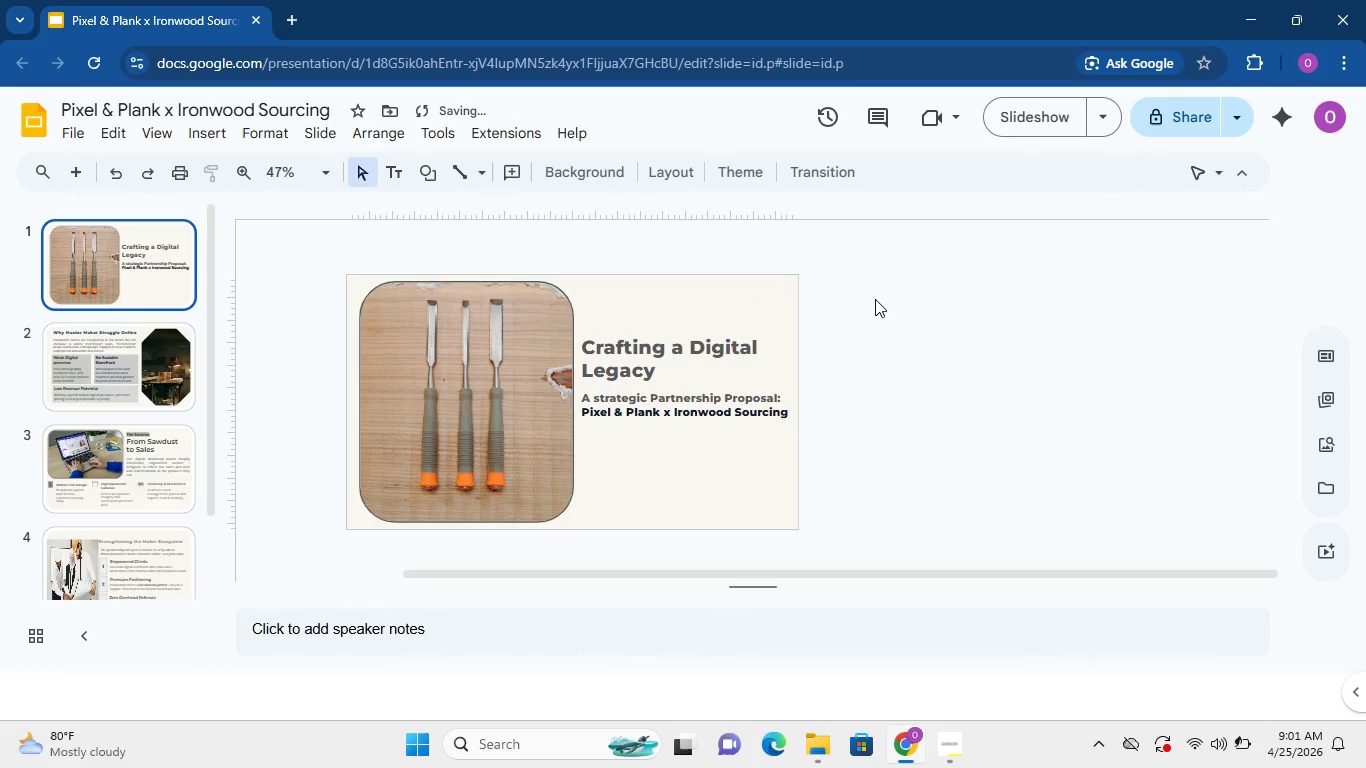 
left_click([875, 299])
 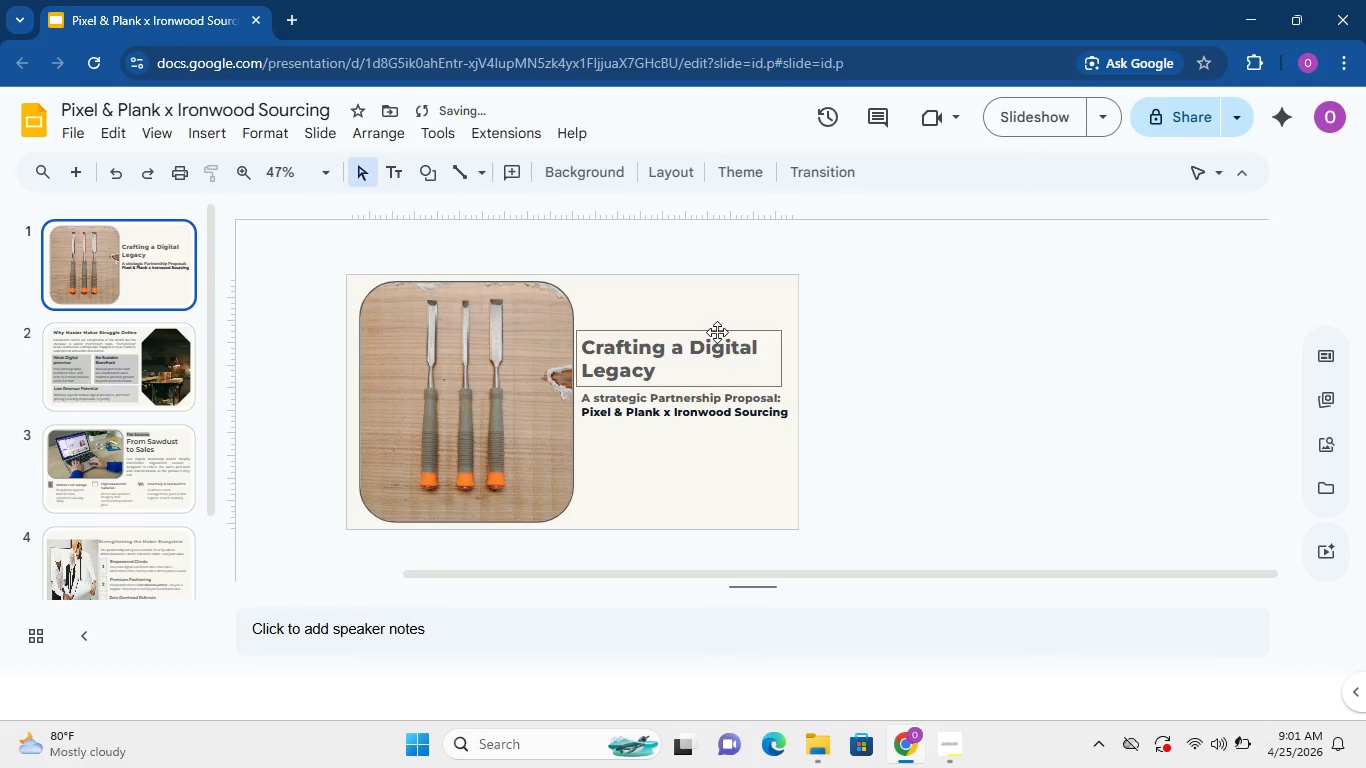 
left_click([717, 332])
 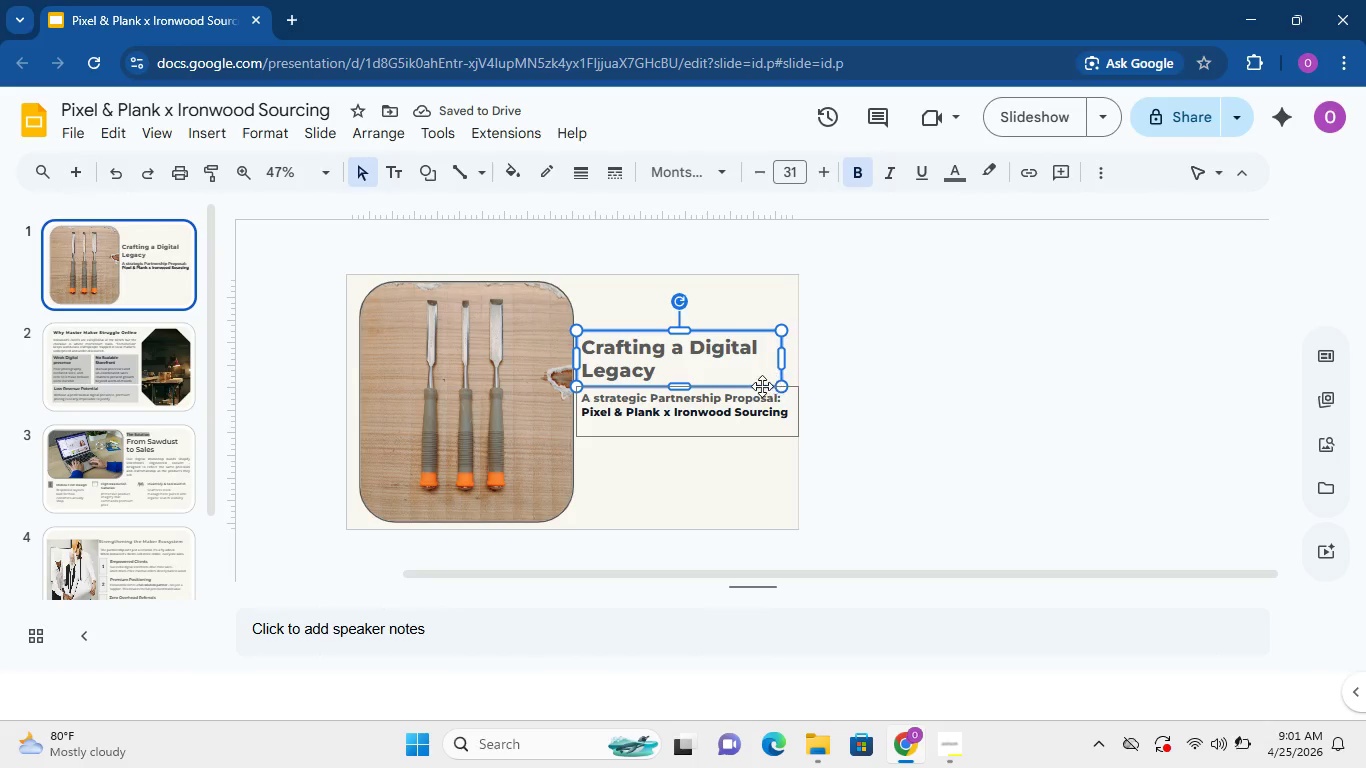 
left_click([762, 386])
 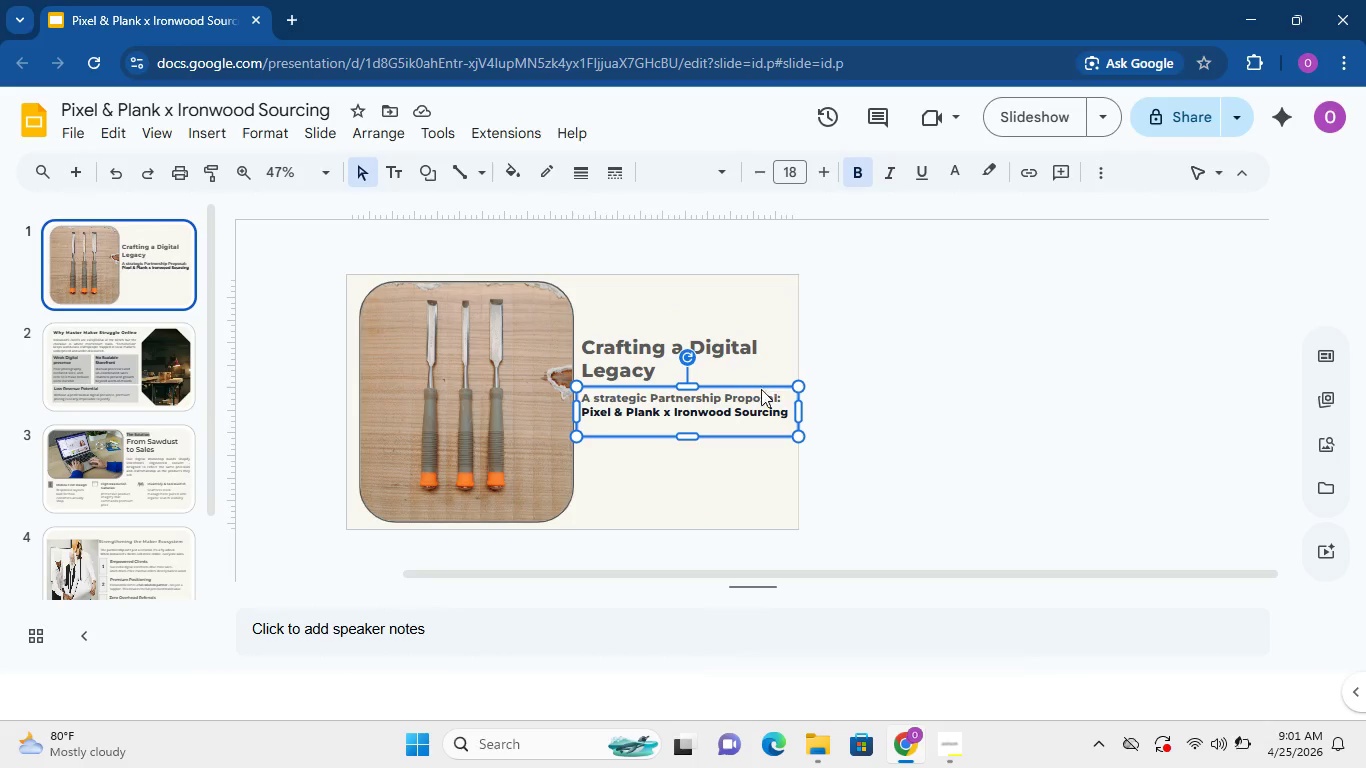 
left_click_drag(start_coordinate=[762, 386], to_coordinate=[761, 391])
 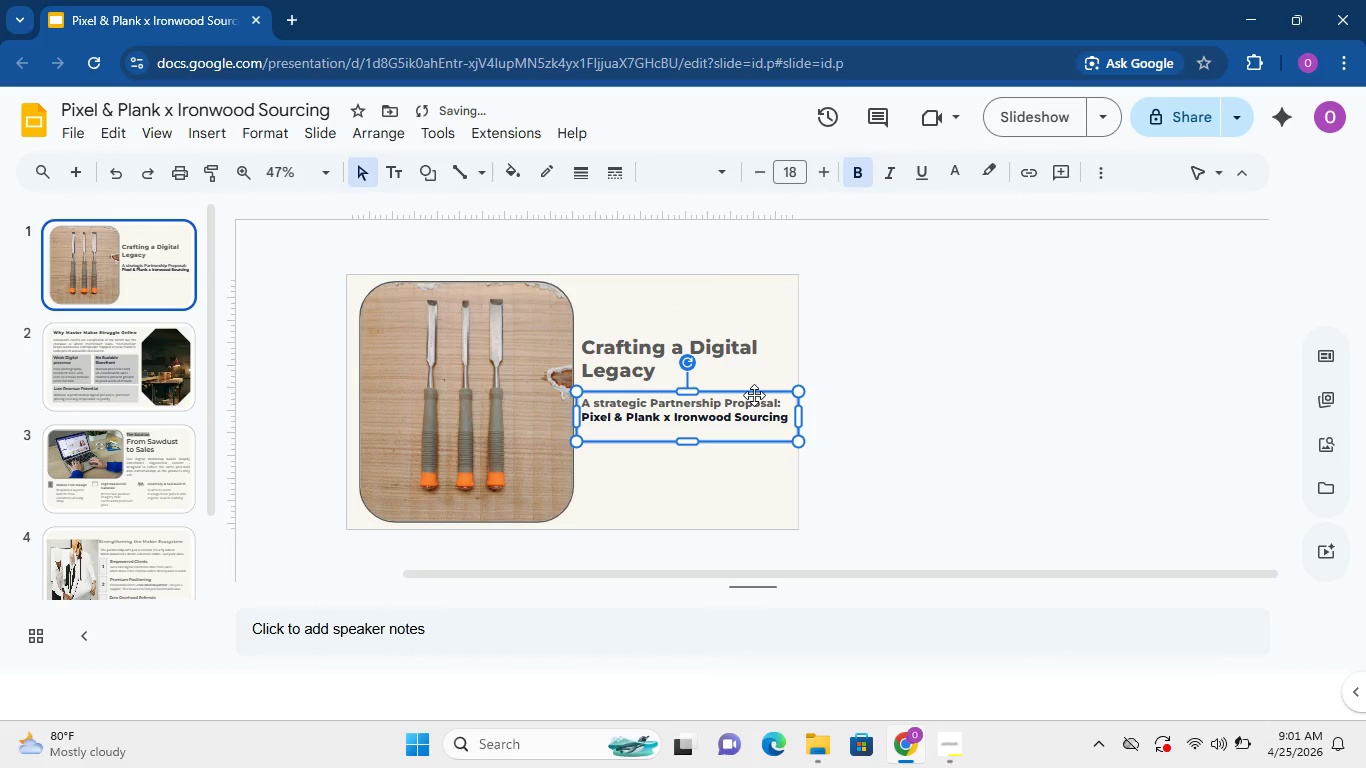 
left_click_drag(start_coordinate=[754, 395], to_coordinate=[754, 407])
 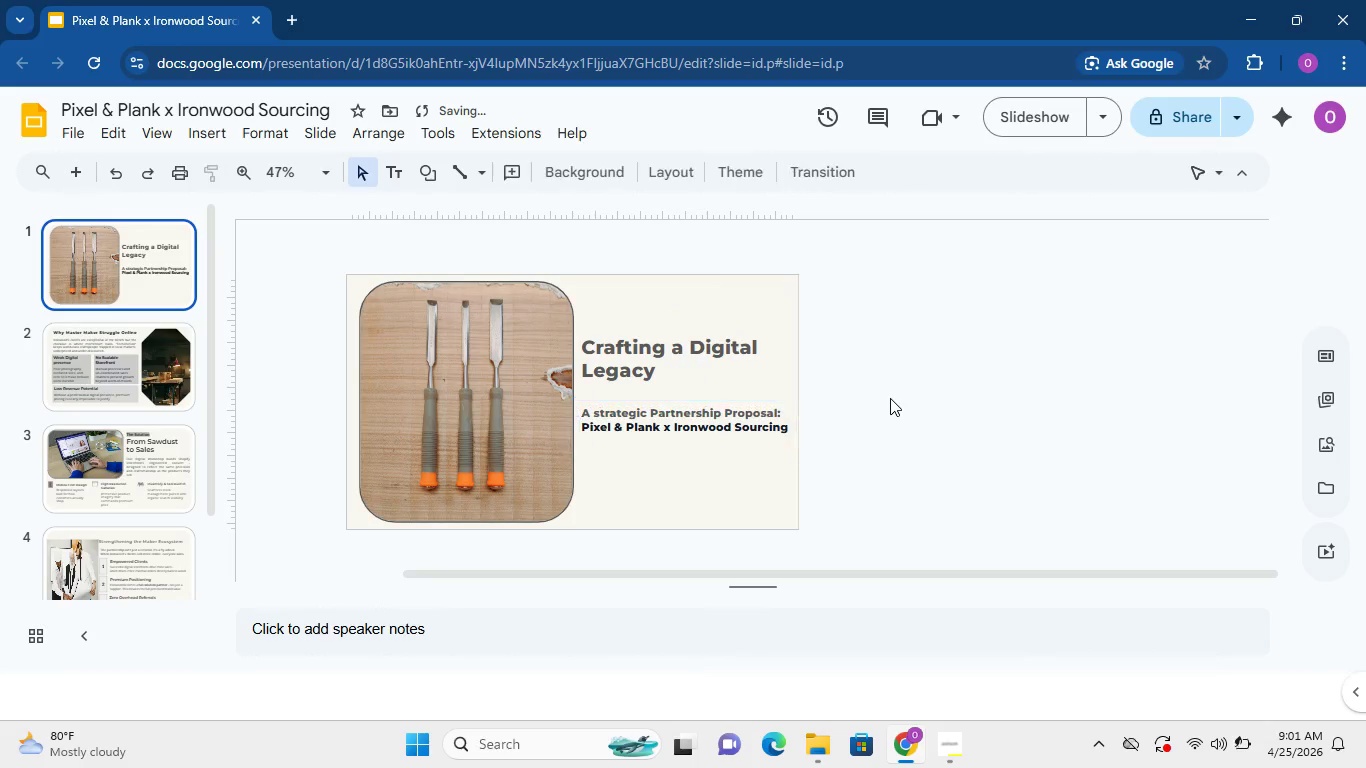 
left_click([890, 398])
 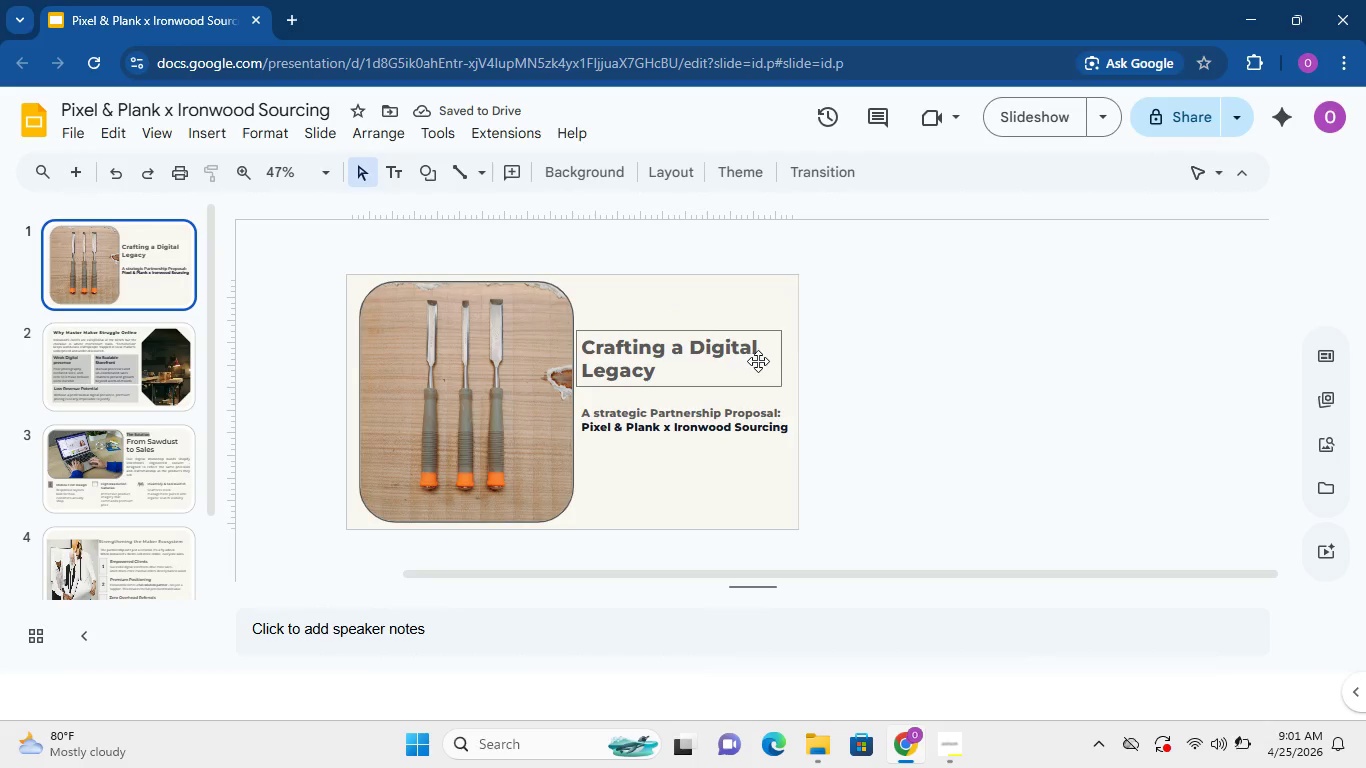 
left_click([751, 366])
 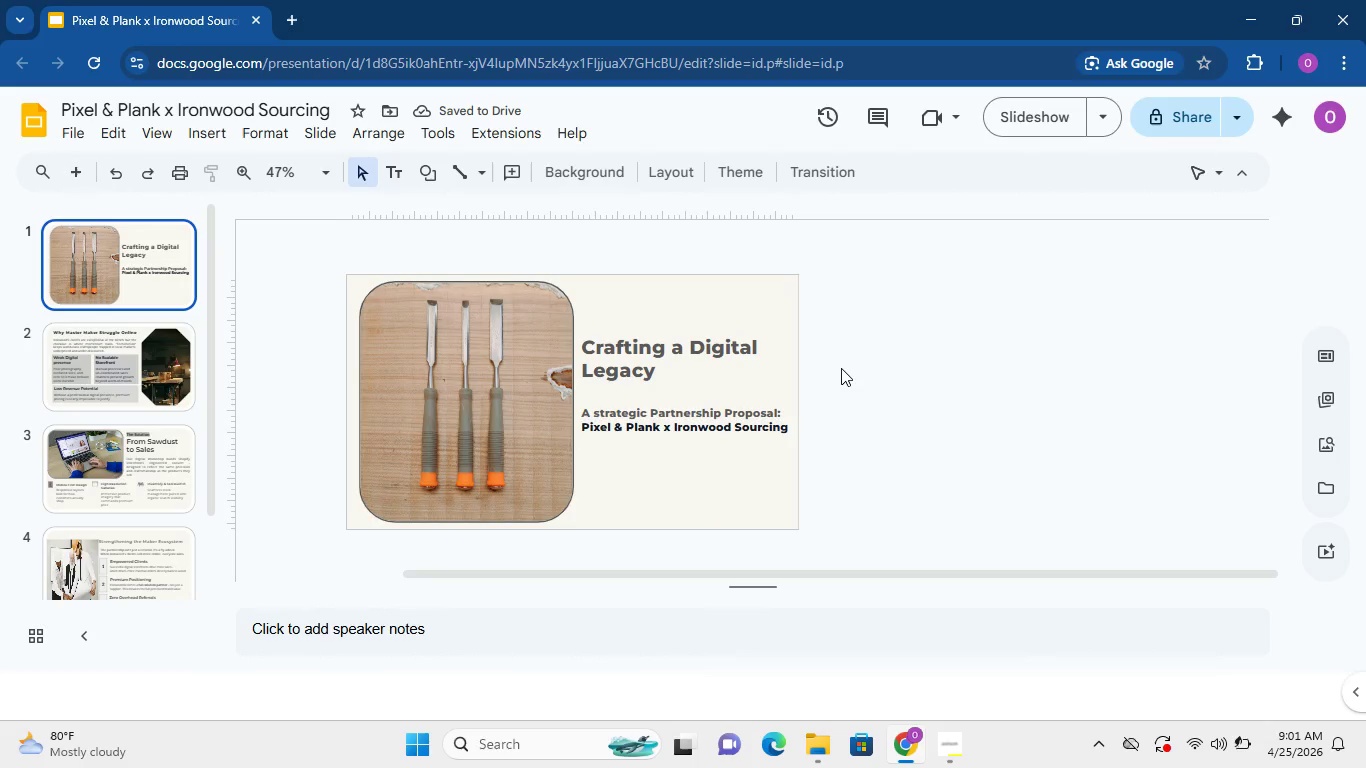 
left_click([841, 368])
 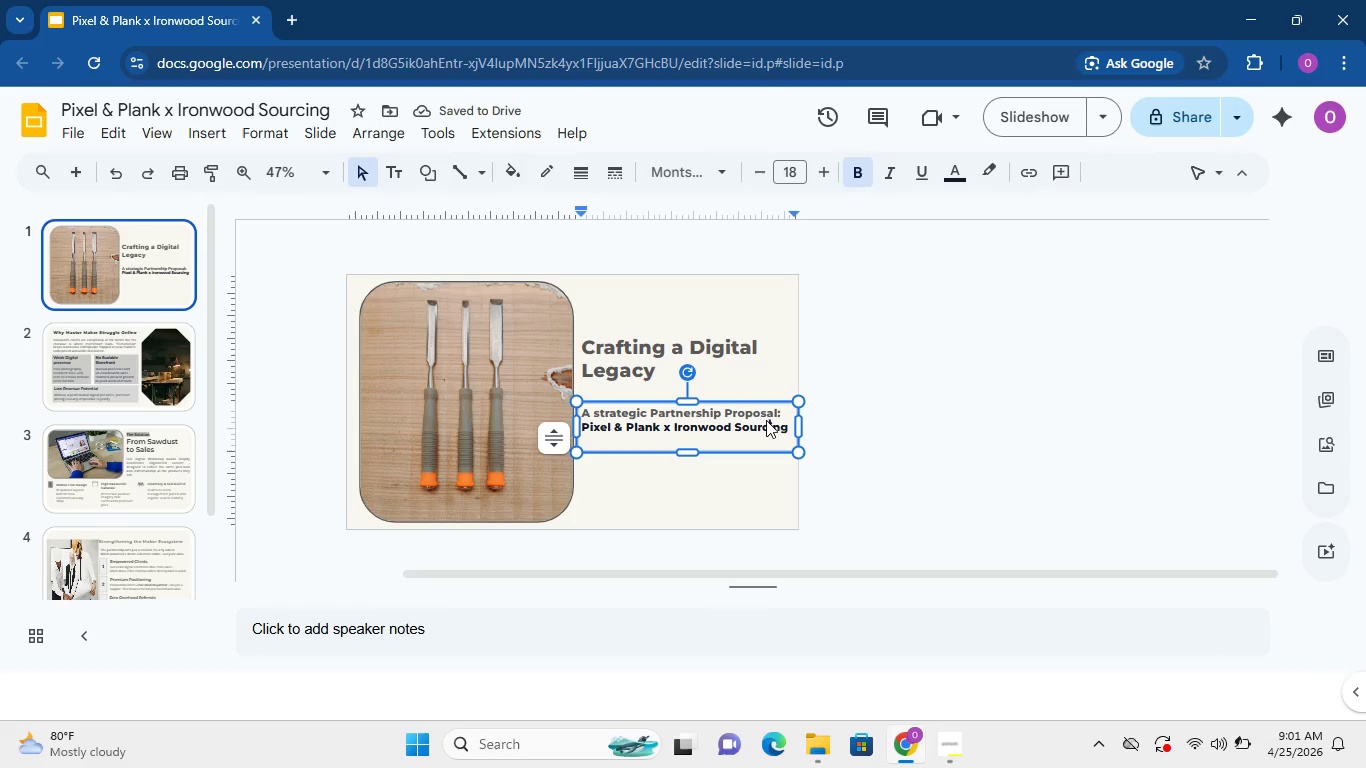 
left_click([765, 420])
 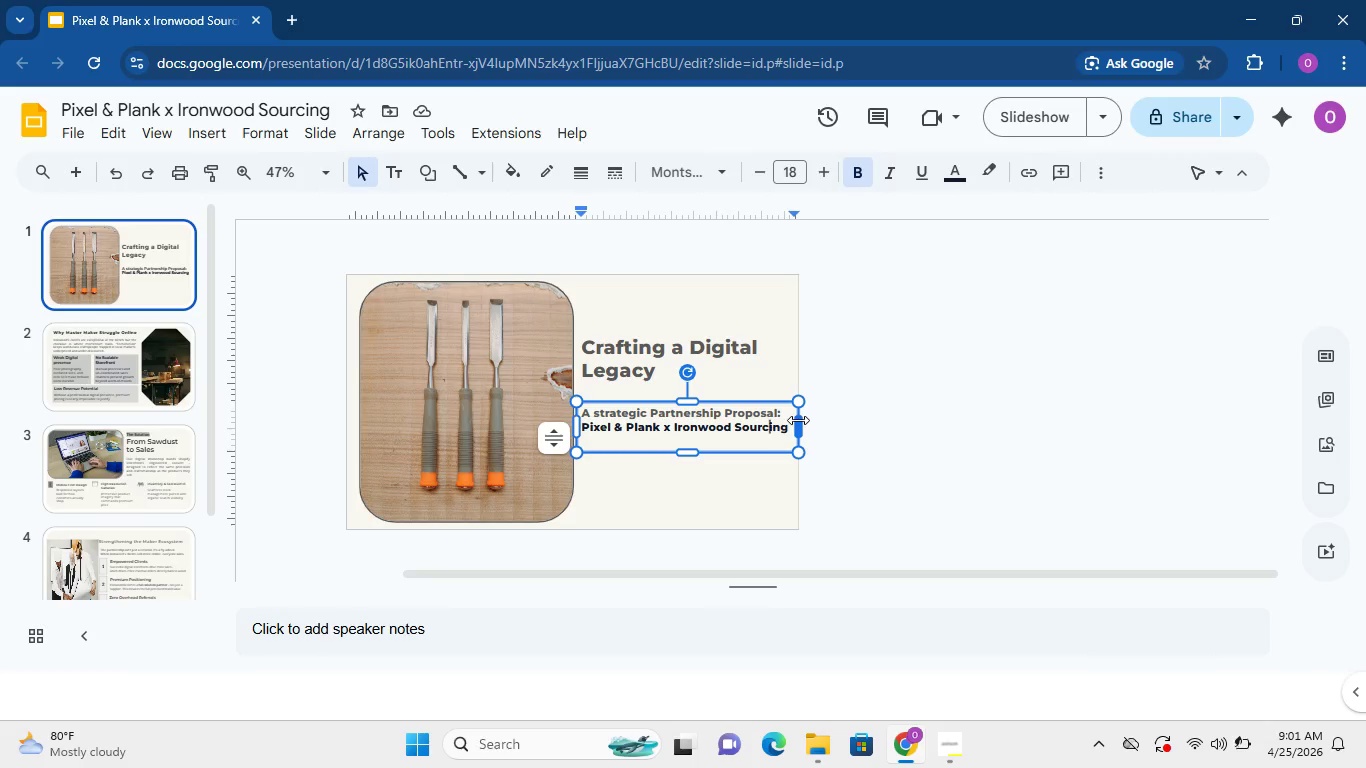 
left_click_drag(start_coordinate=[798, 420], to_coordinate=[788, 419])
 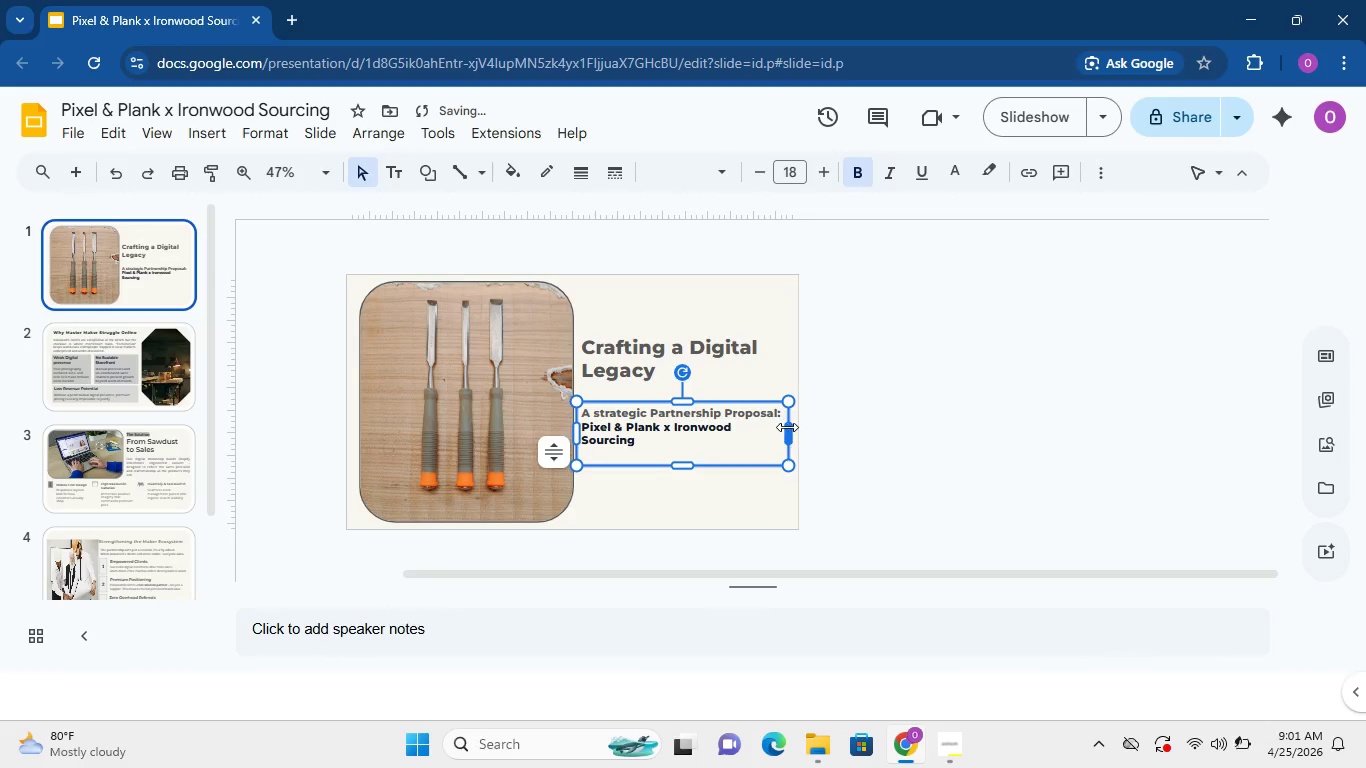 
left_click_drag(start_coordinate=[788, 427], to_coordinate=[782, 427])
 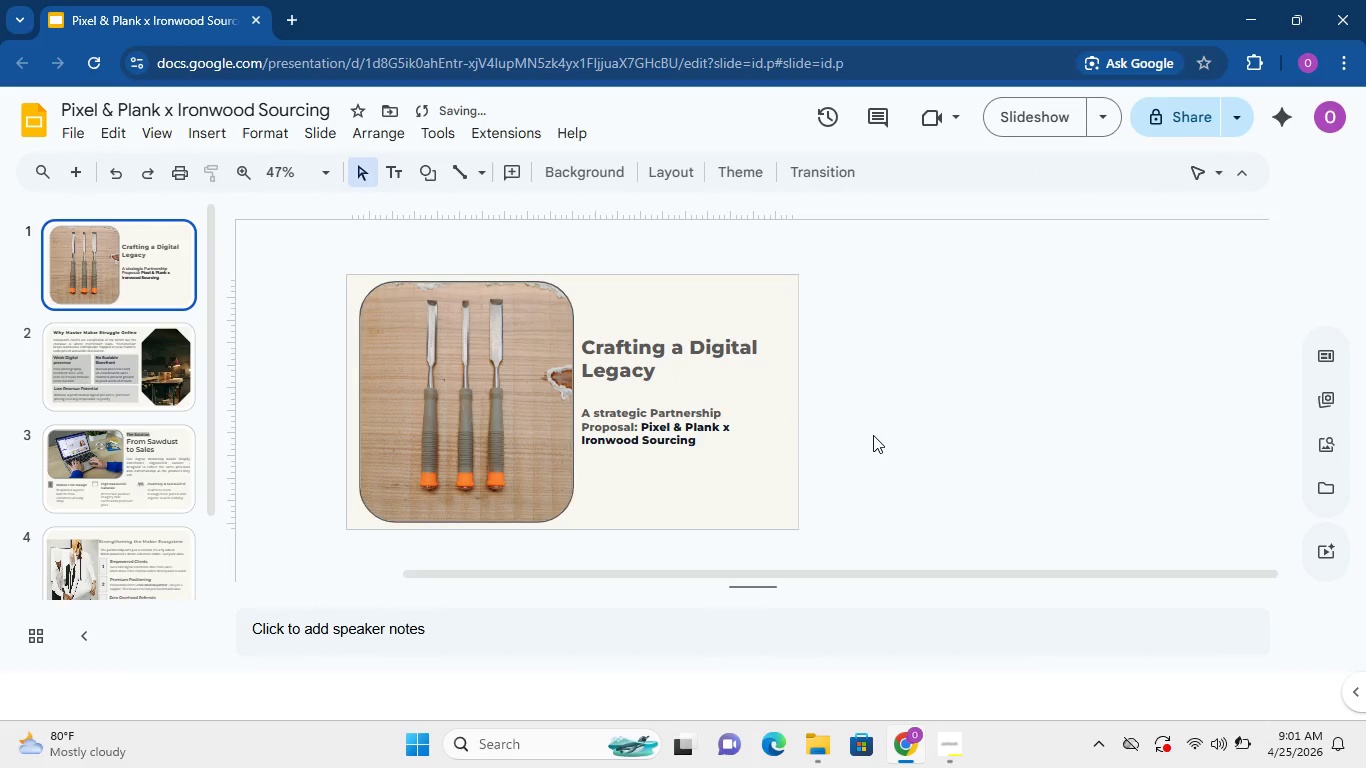 
left_click([874, 436])
 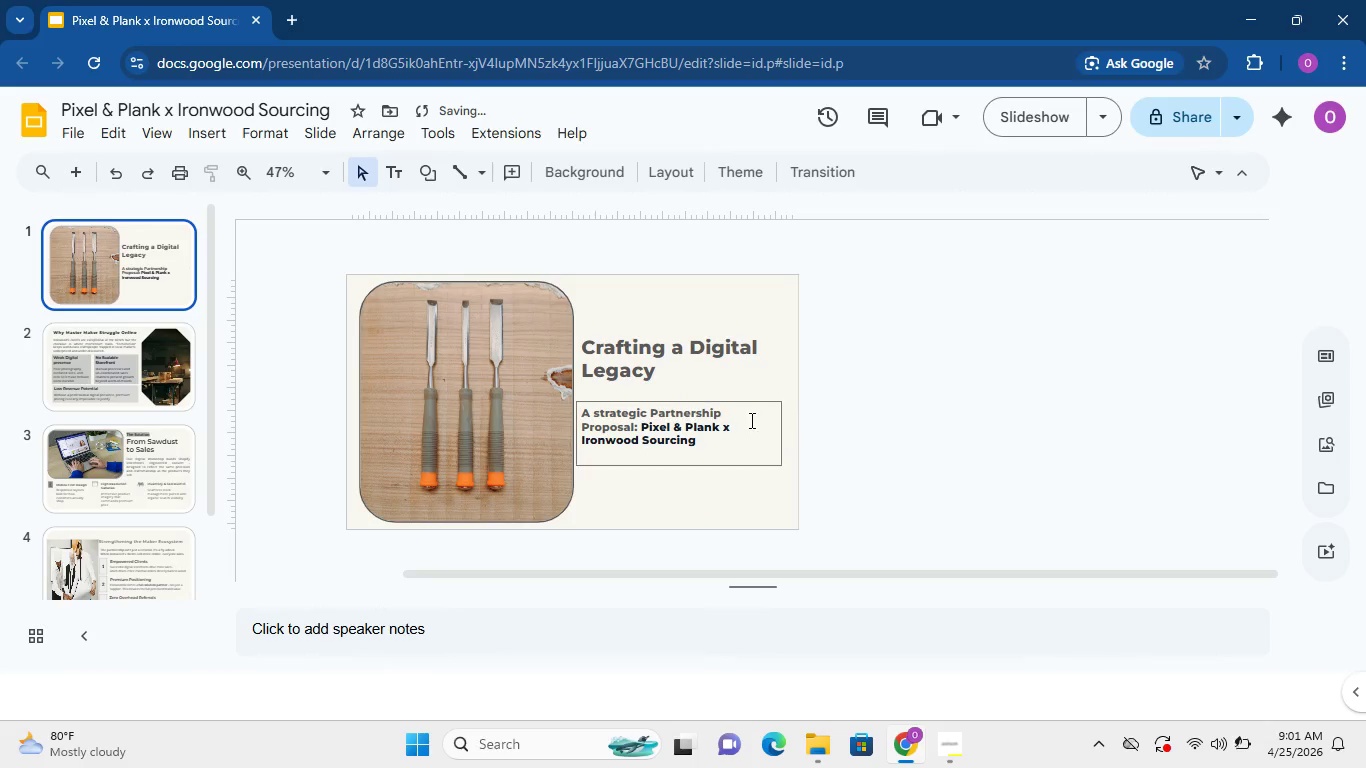 
left_click([750, 420])
 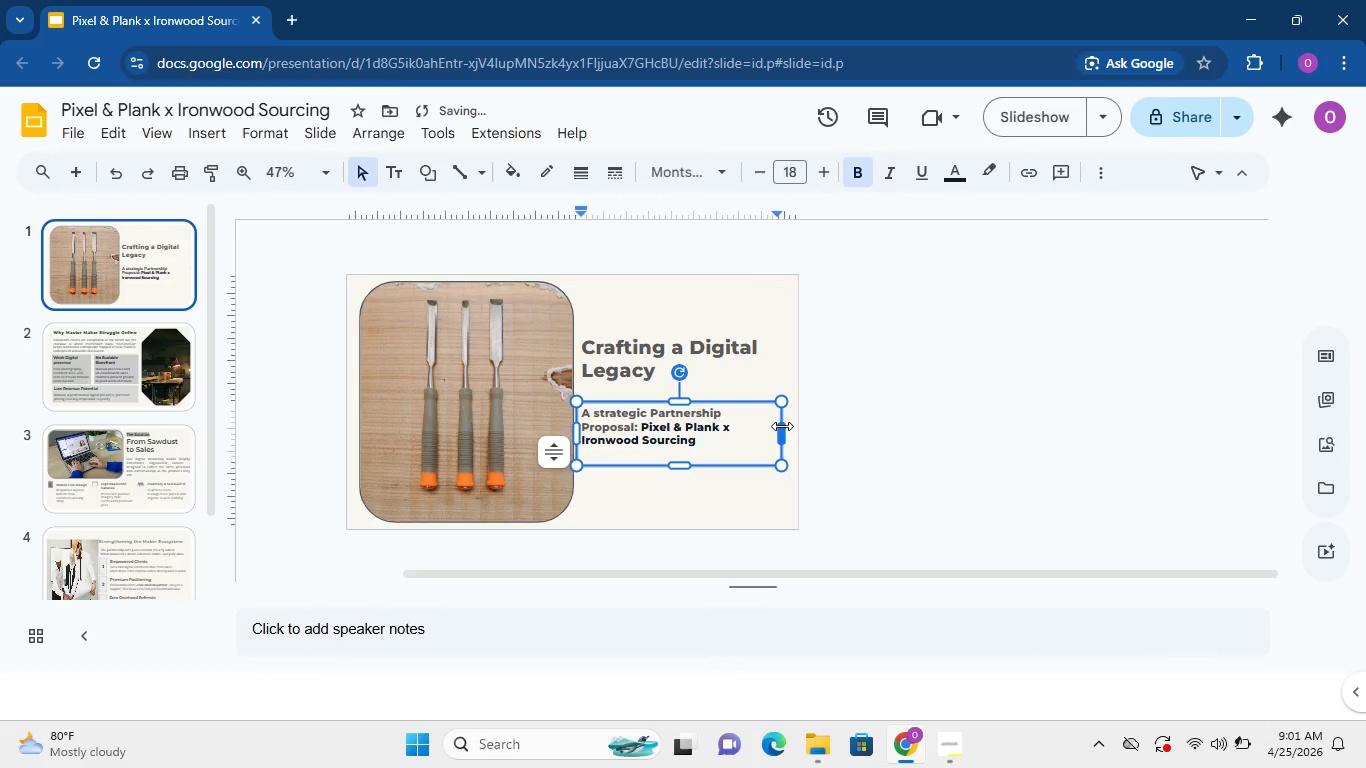 
left_click_drag(start_coordinate=[782, 426], to_coordinate=[768, 425])
 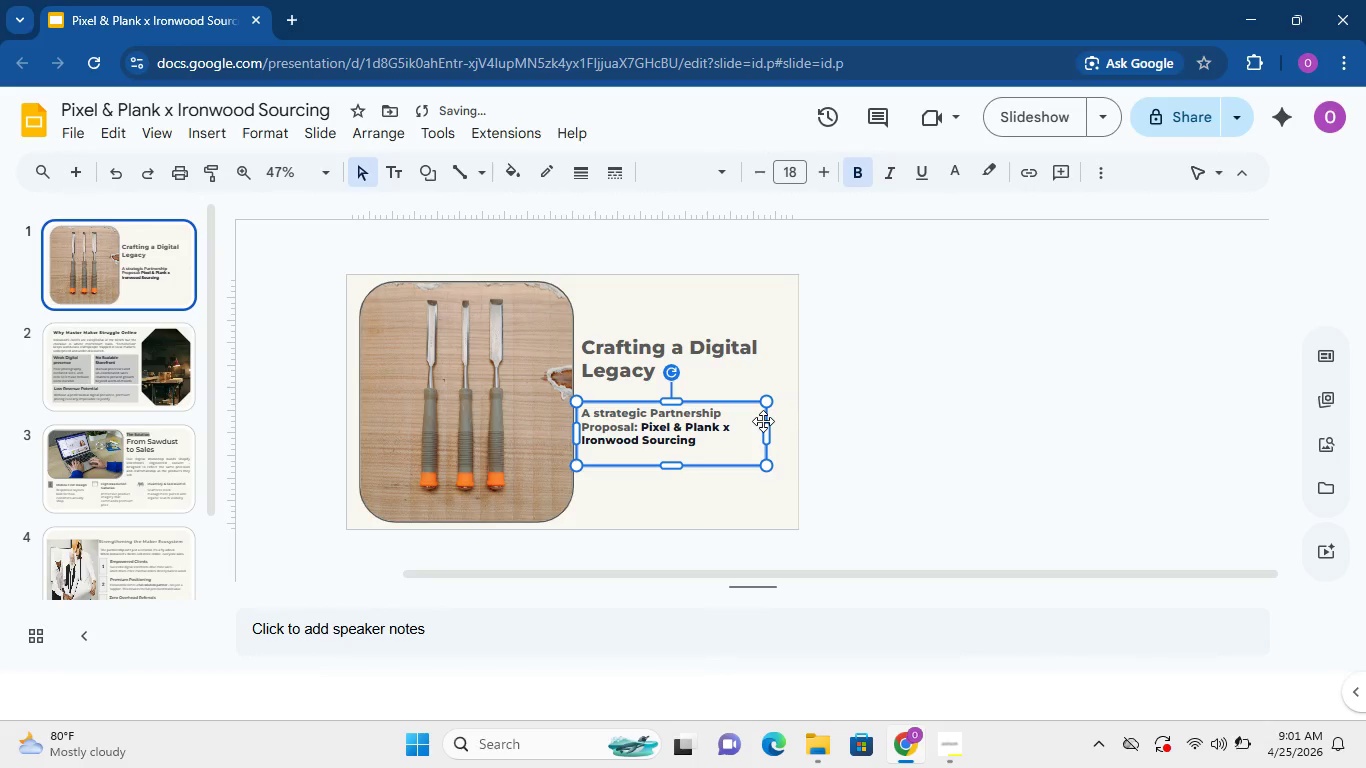 
left_click([885, 428])
 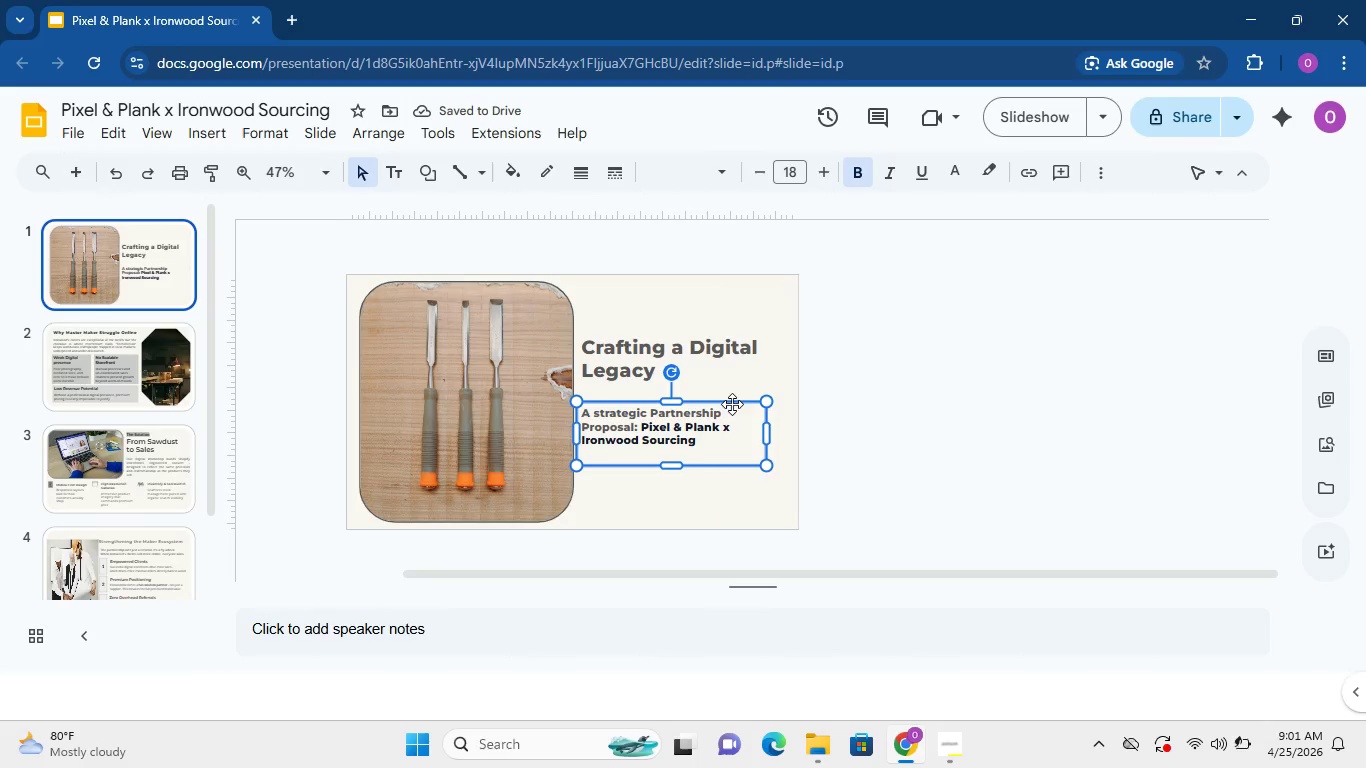 
left_click([732, 404])
 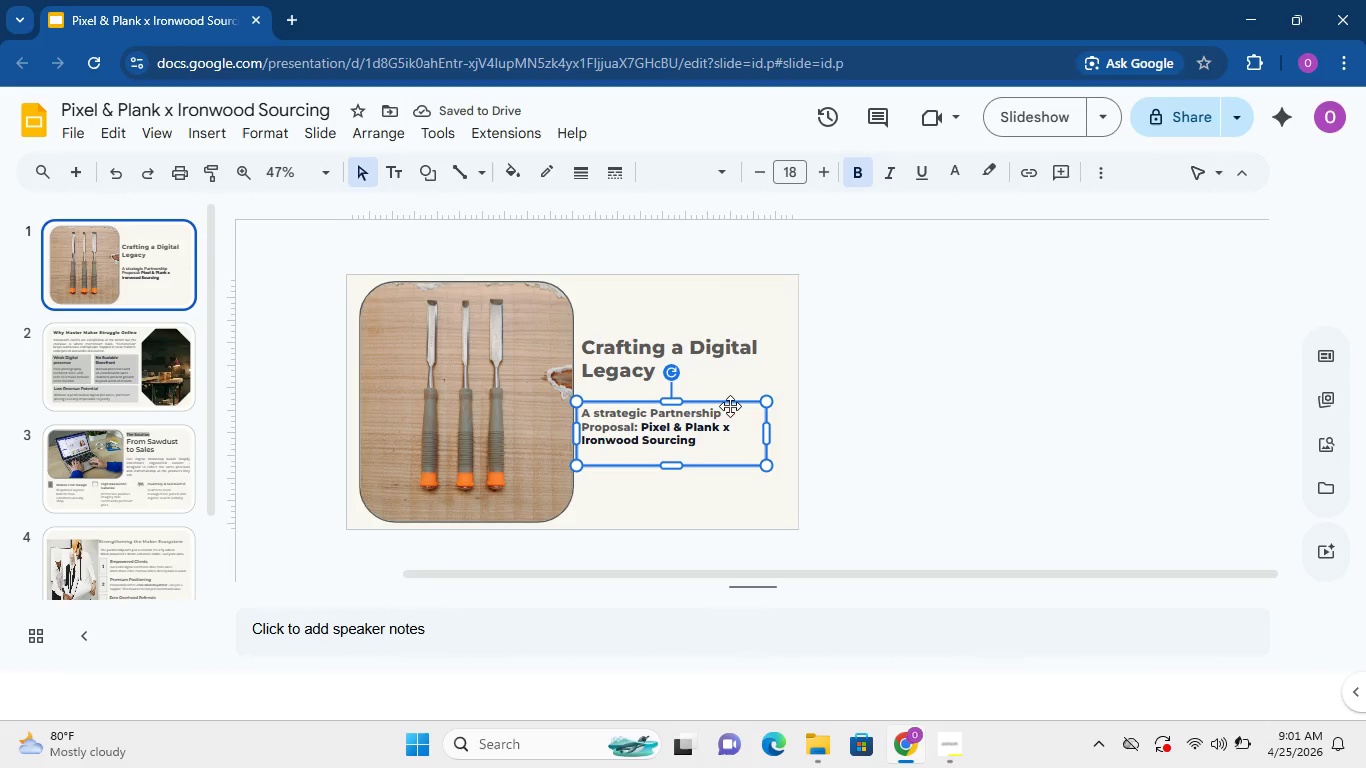 
left_click_drag(start_coordinate=[730, 406], to_coordinate=[736, 406])
 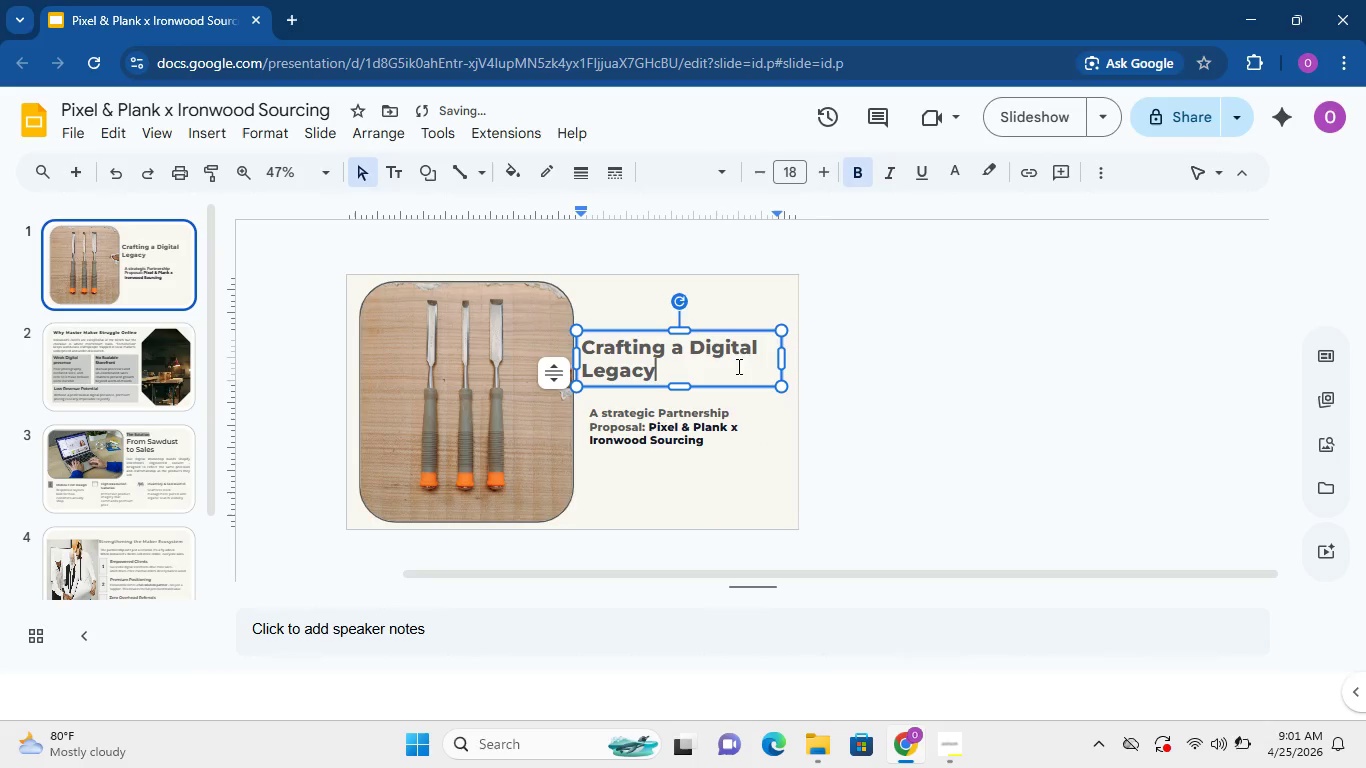 
left_click([737, 366])
 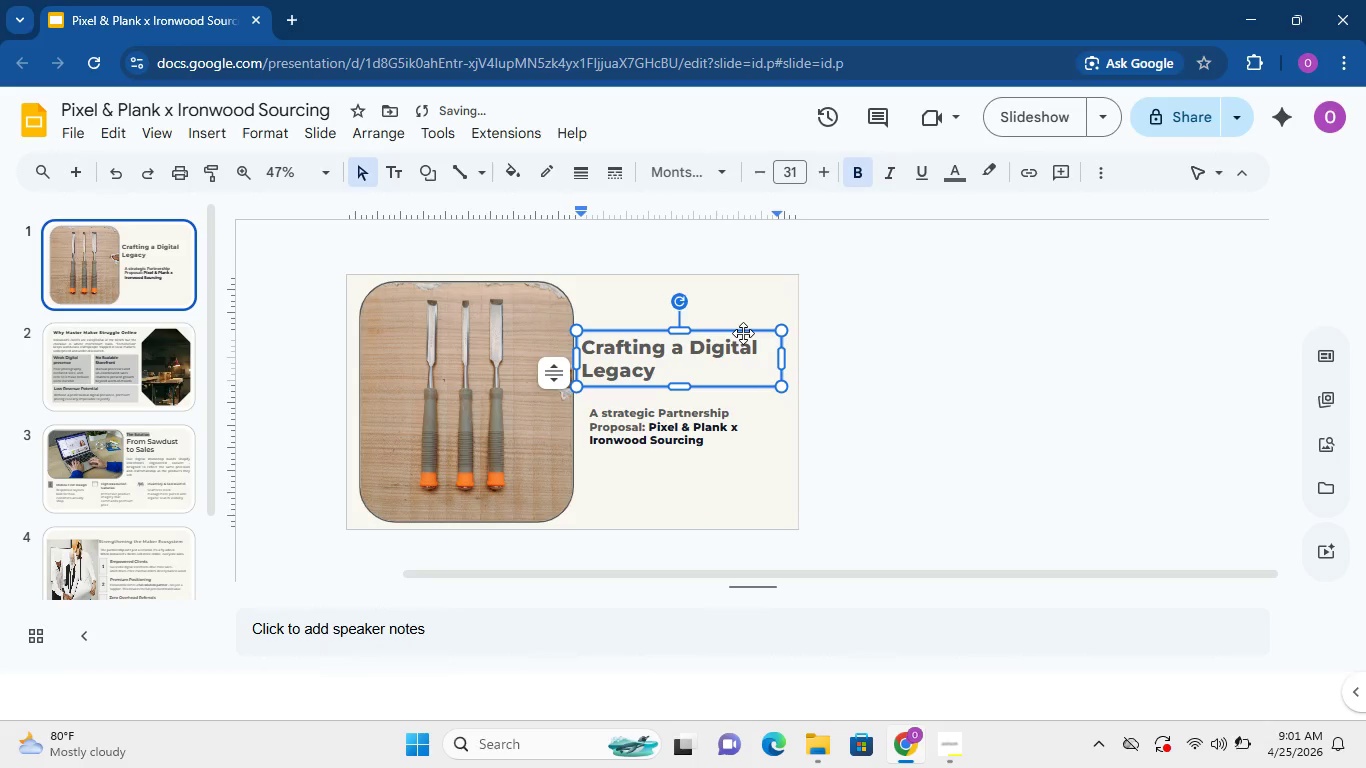 
left_click_drag(start_coordinate=[743, 333], to_coordinate=[748, 332])
 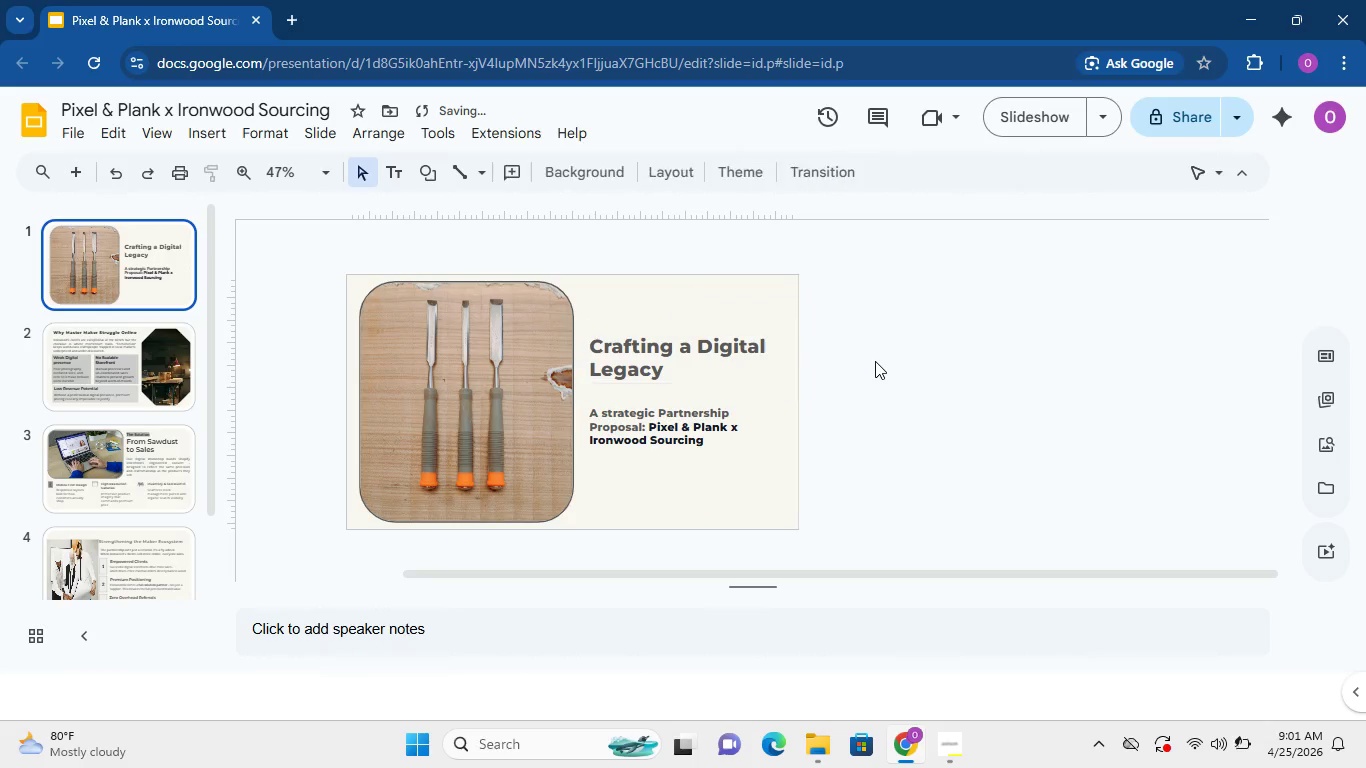 
left_click([875, 361])
 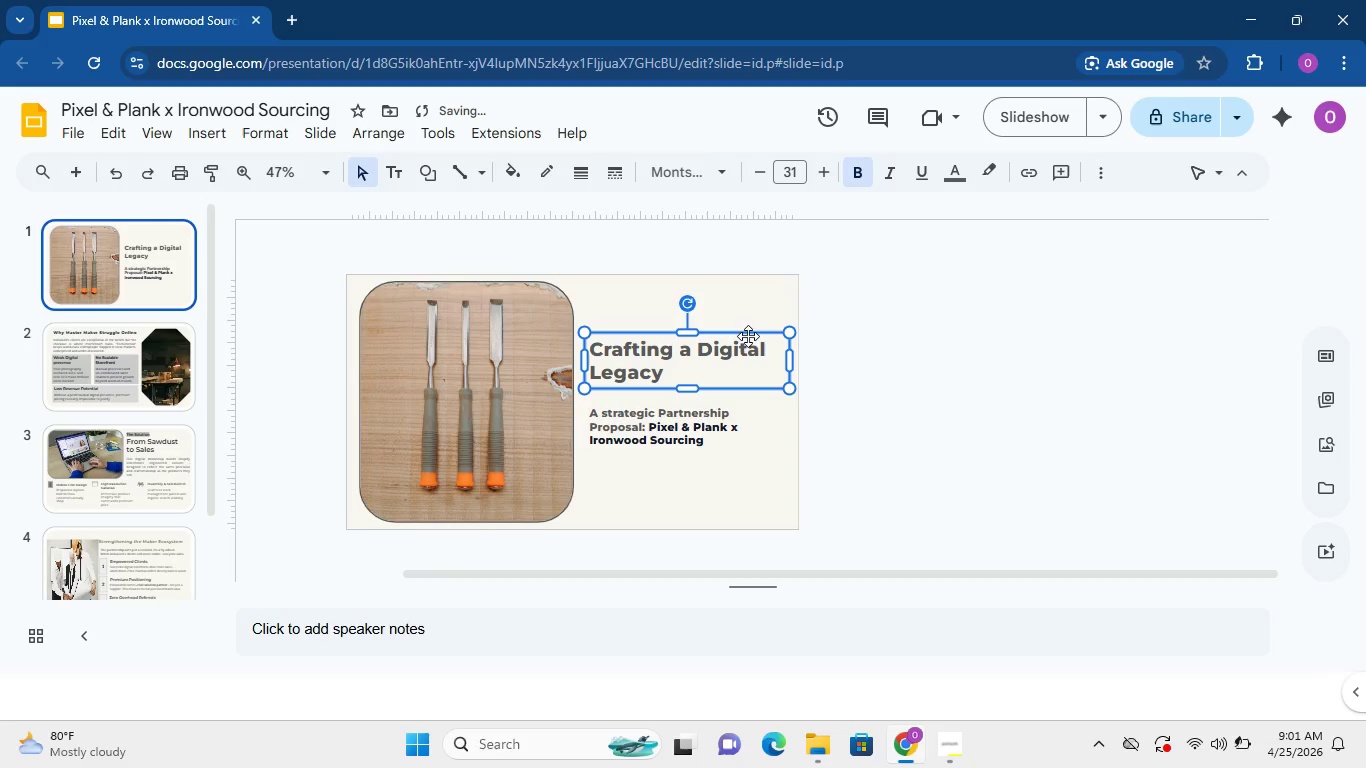 
left_click([736, 399])
 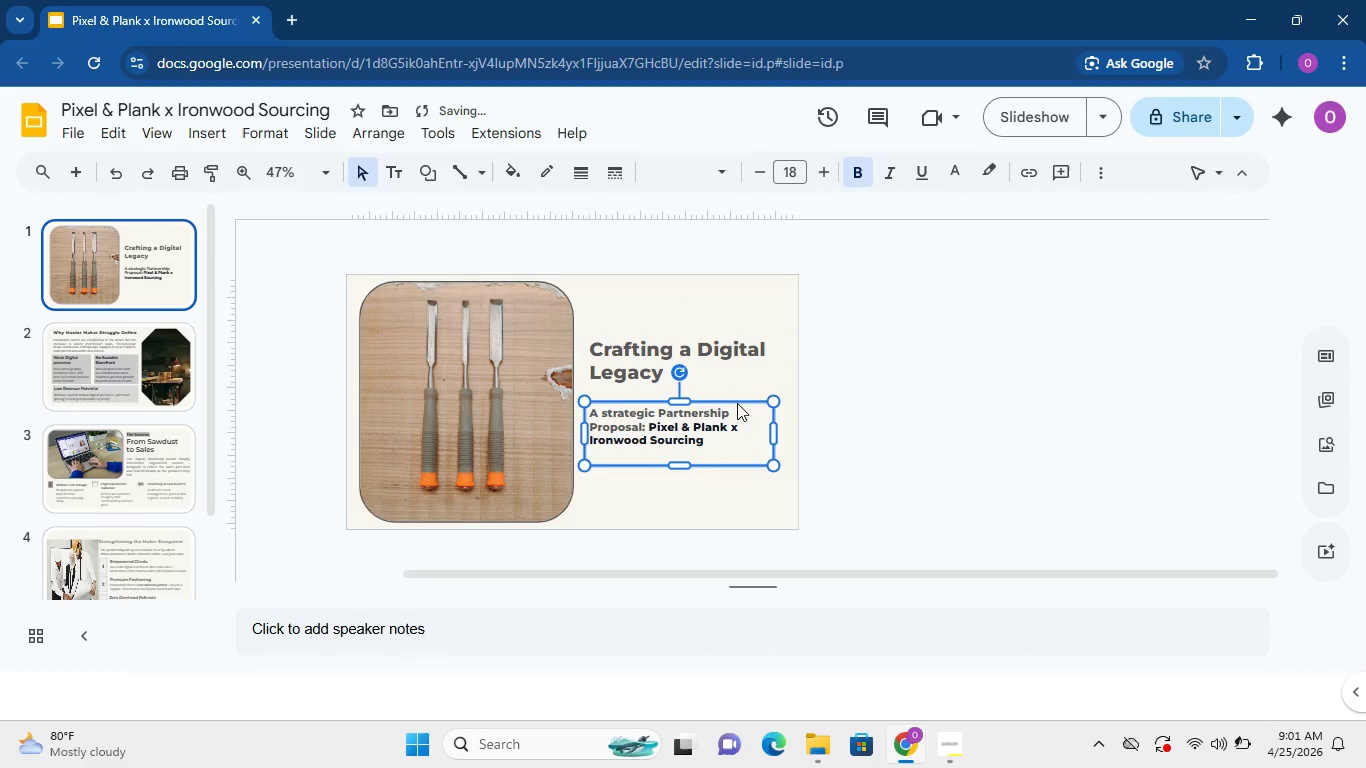 
left_click_drag(start_coordinate=[737, 399], to_coordinate=[737, 412])
 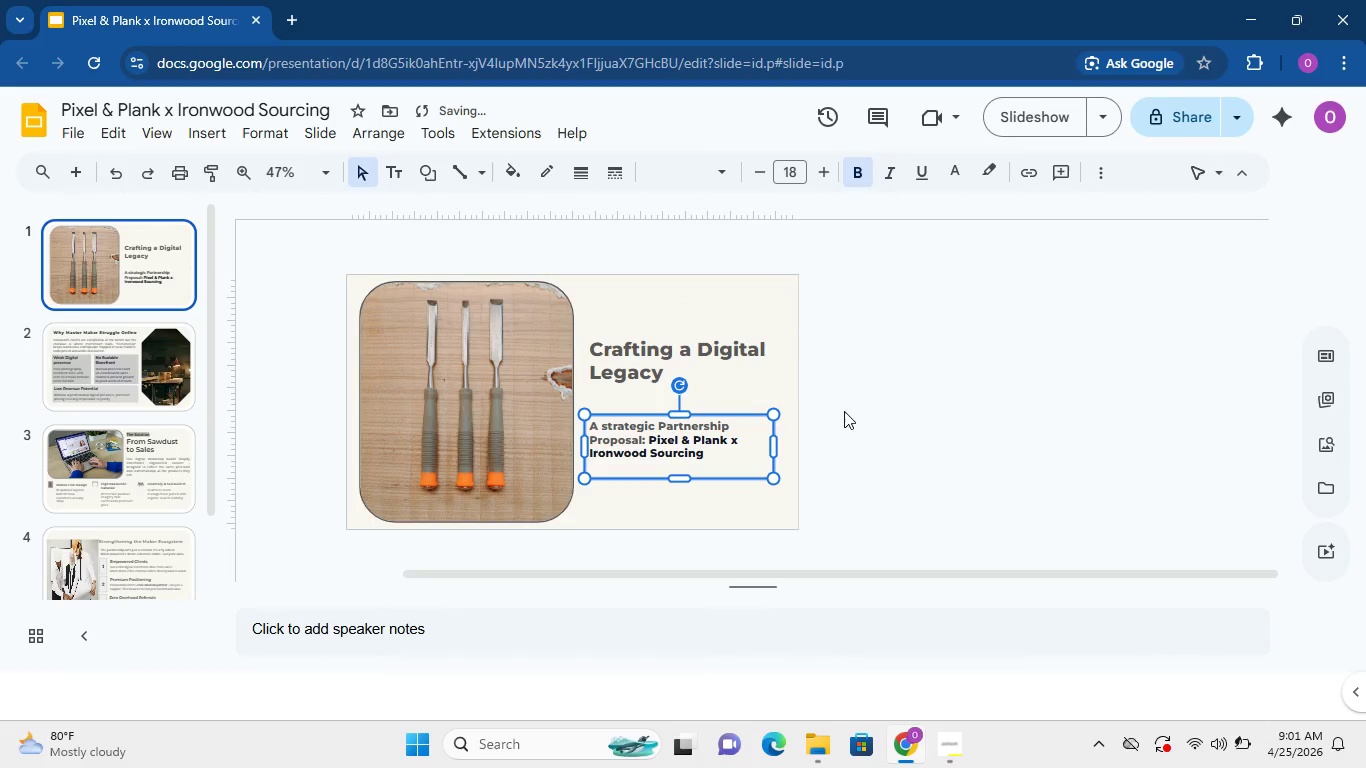 
left_click([847, 411])
 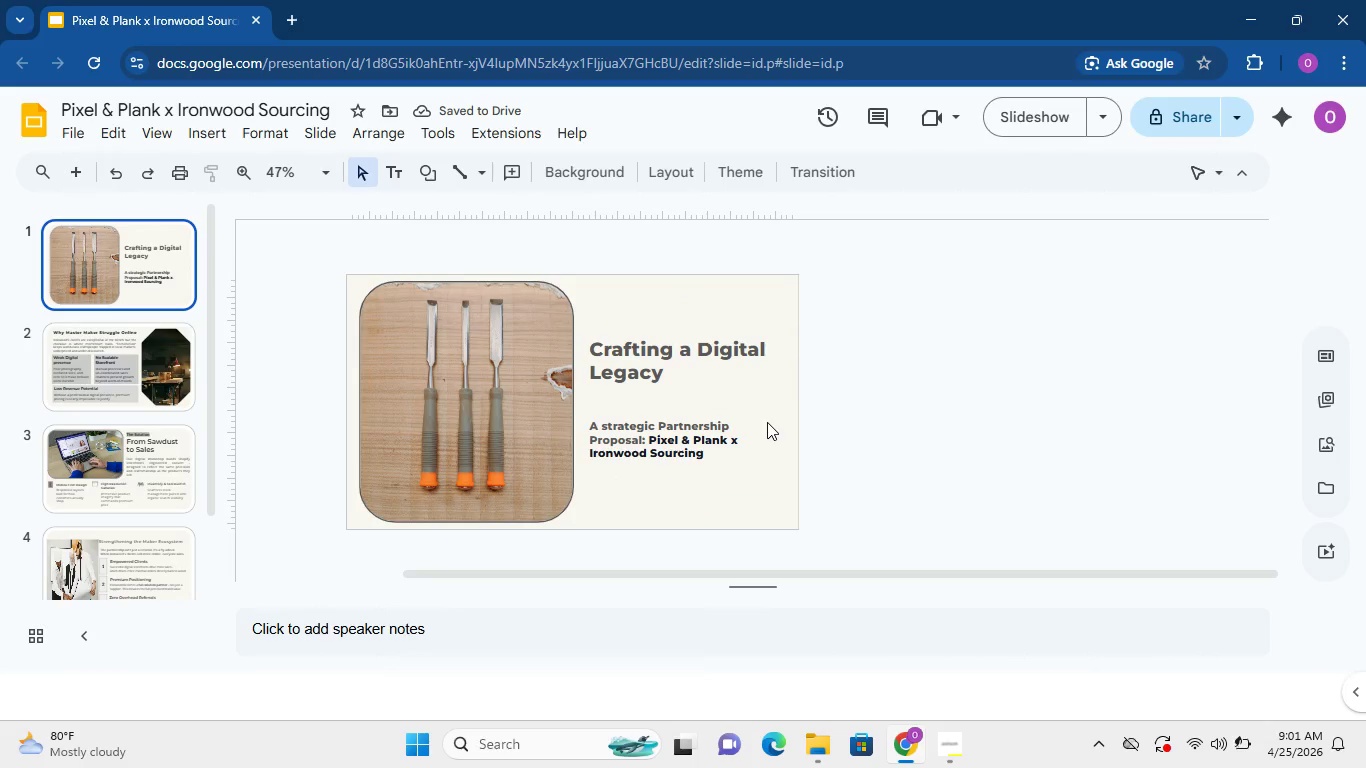 
left_click([767, 422])
 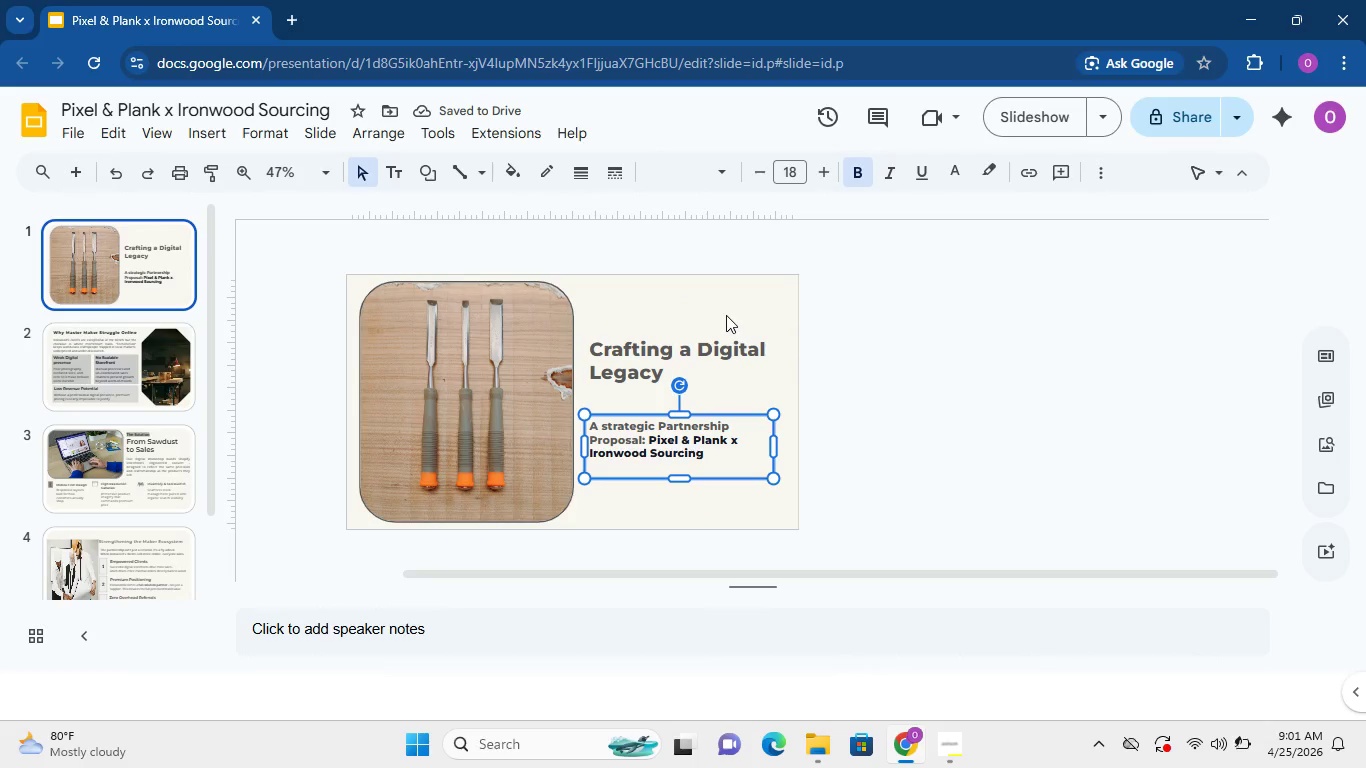 
left_click([714, 340])
 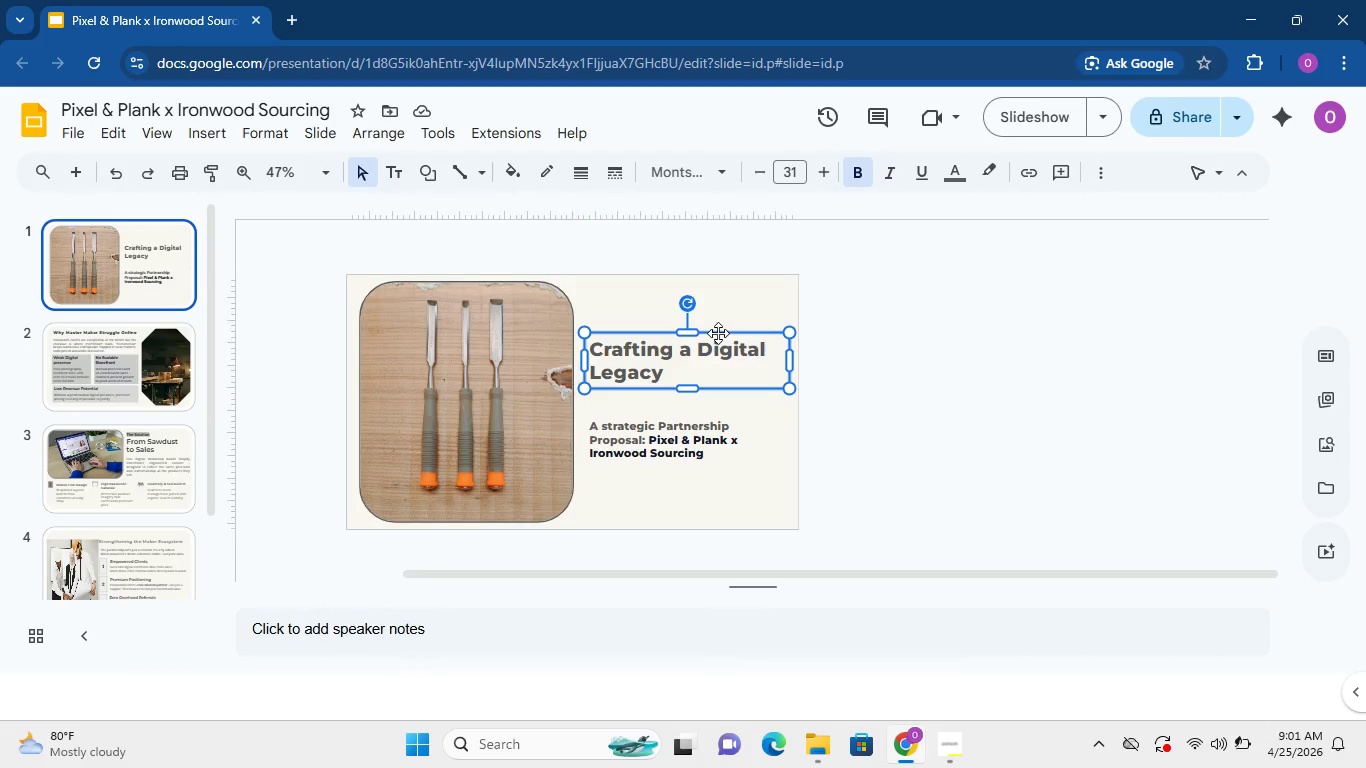 
left_click([718, 333])
 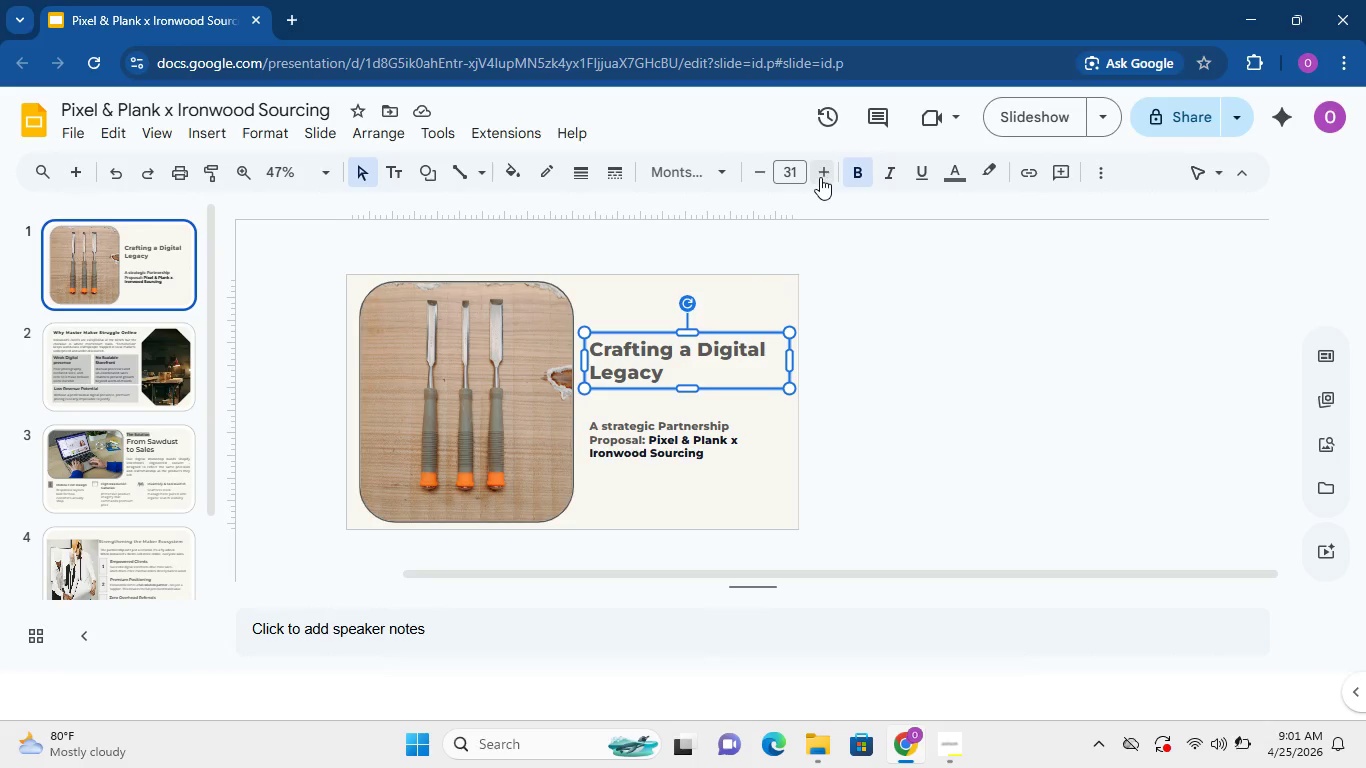 
left_click([820, 176])
 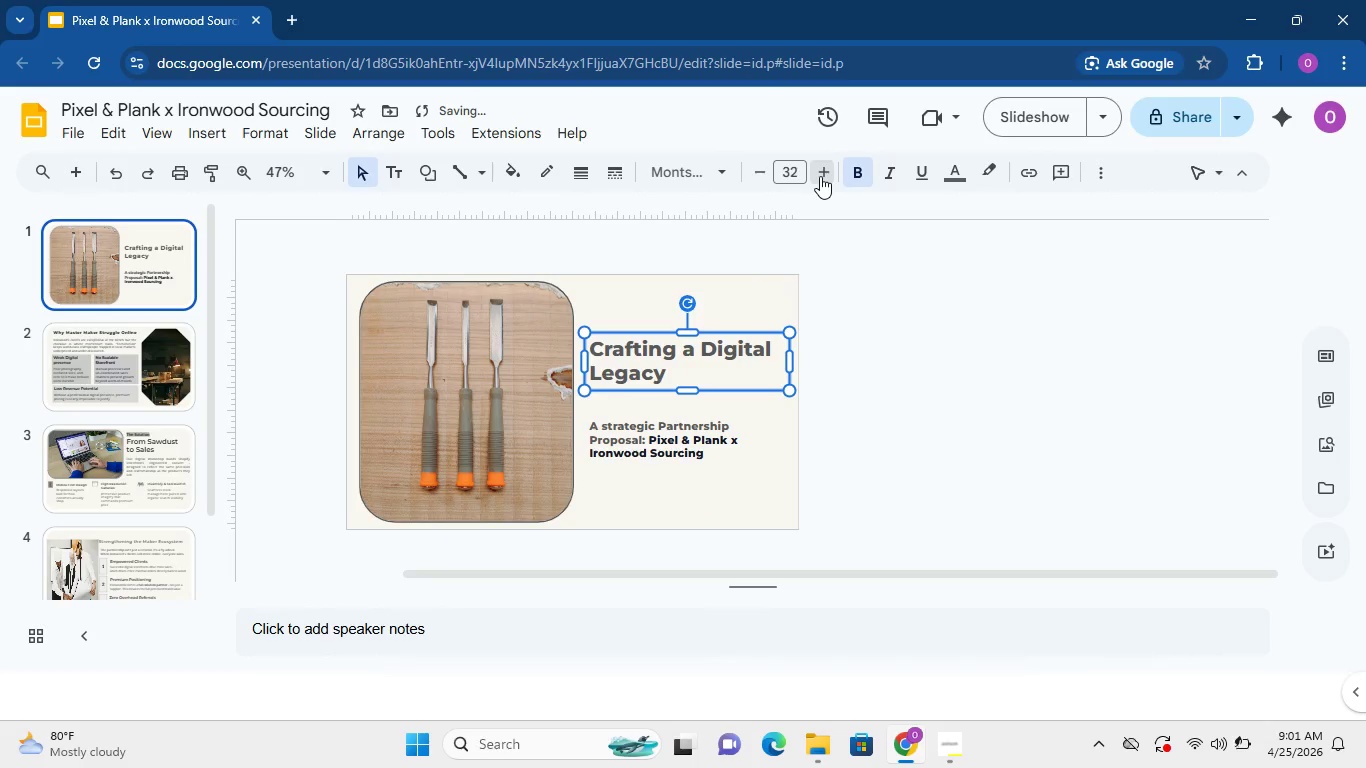 
left_click([820, 176])
 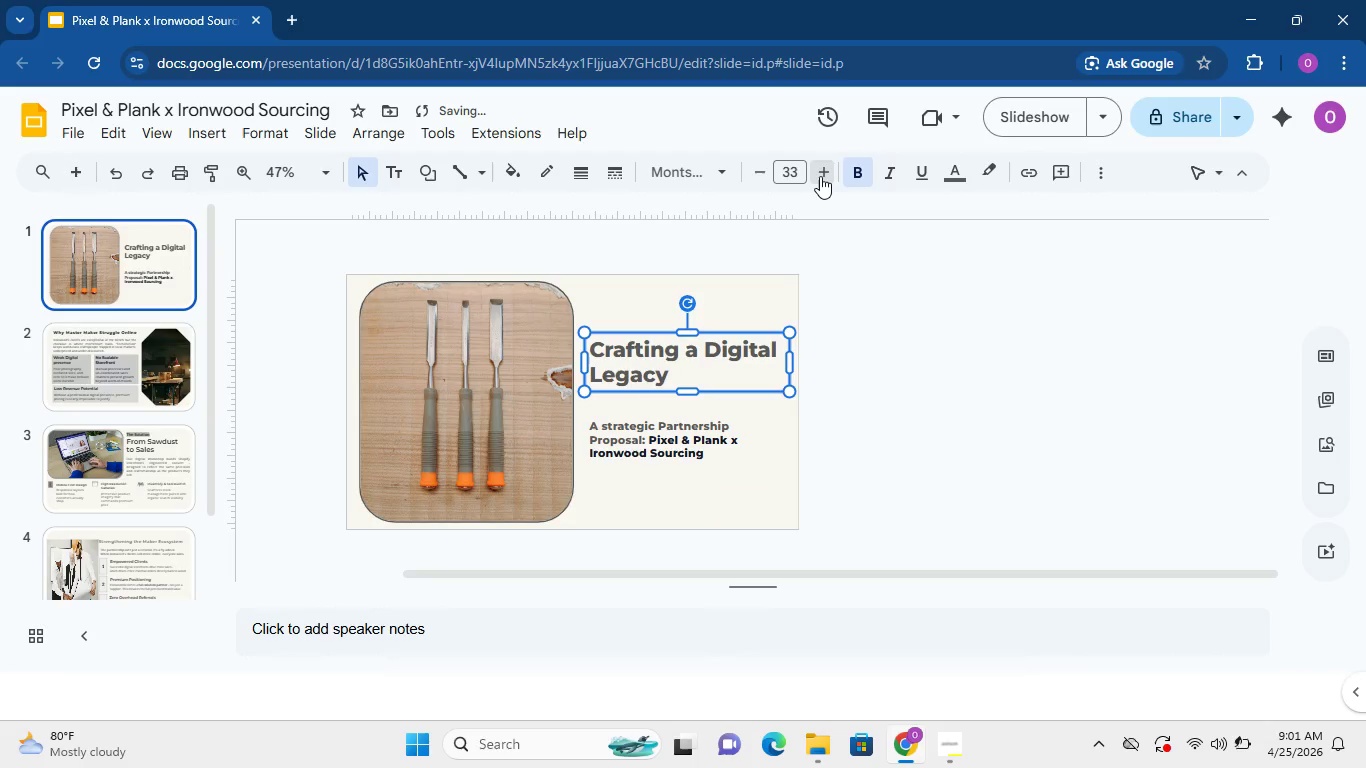 
left_click([820, 176])
 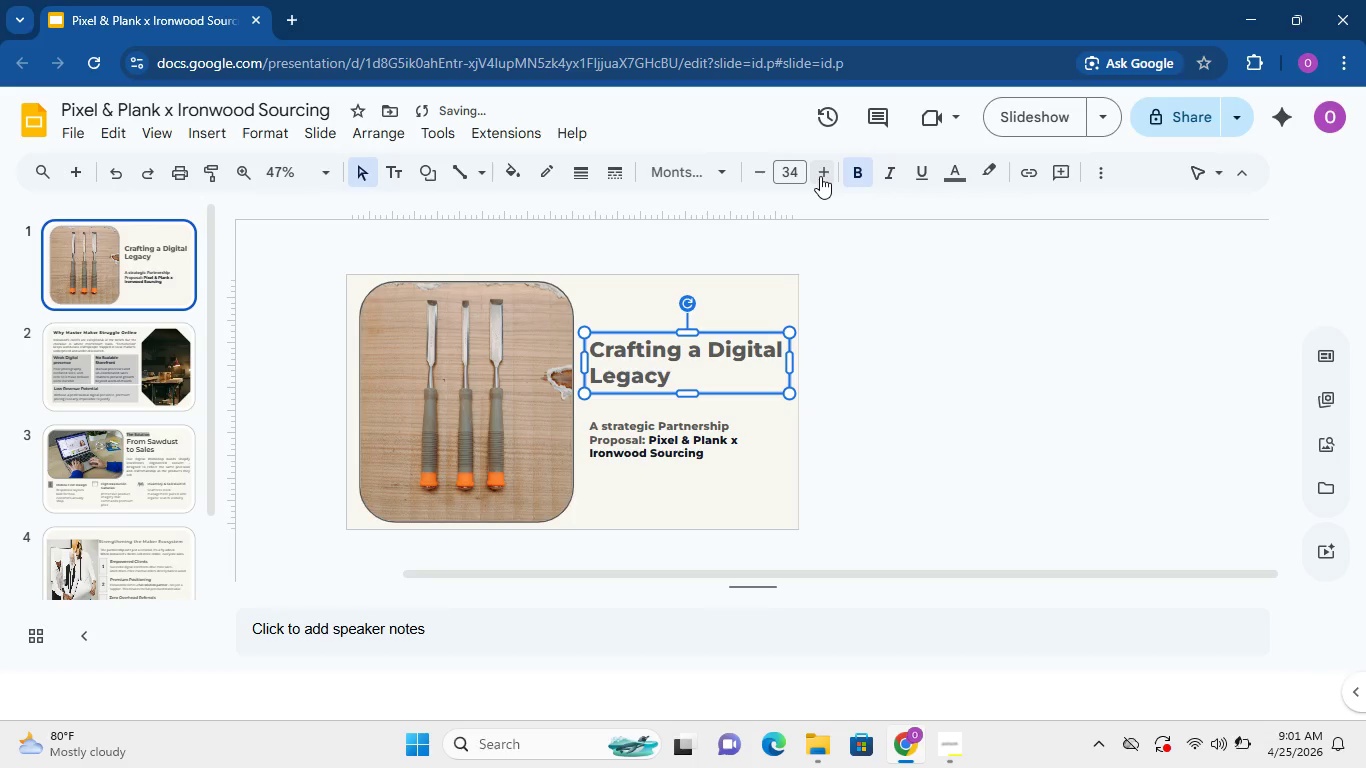 
left_click([820, 176])
 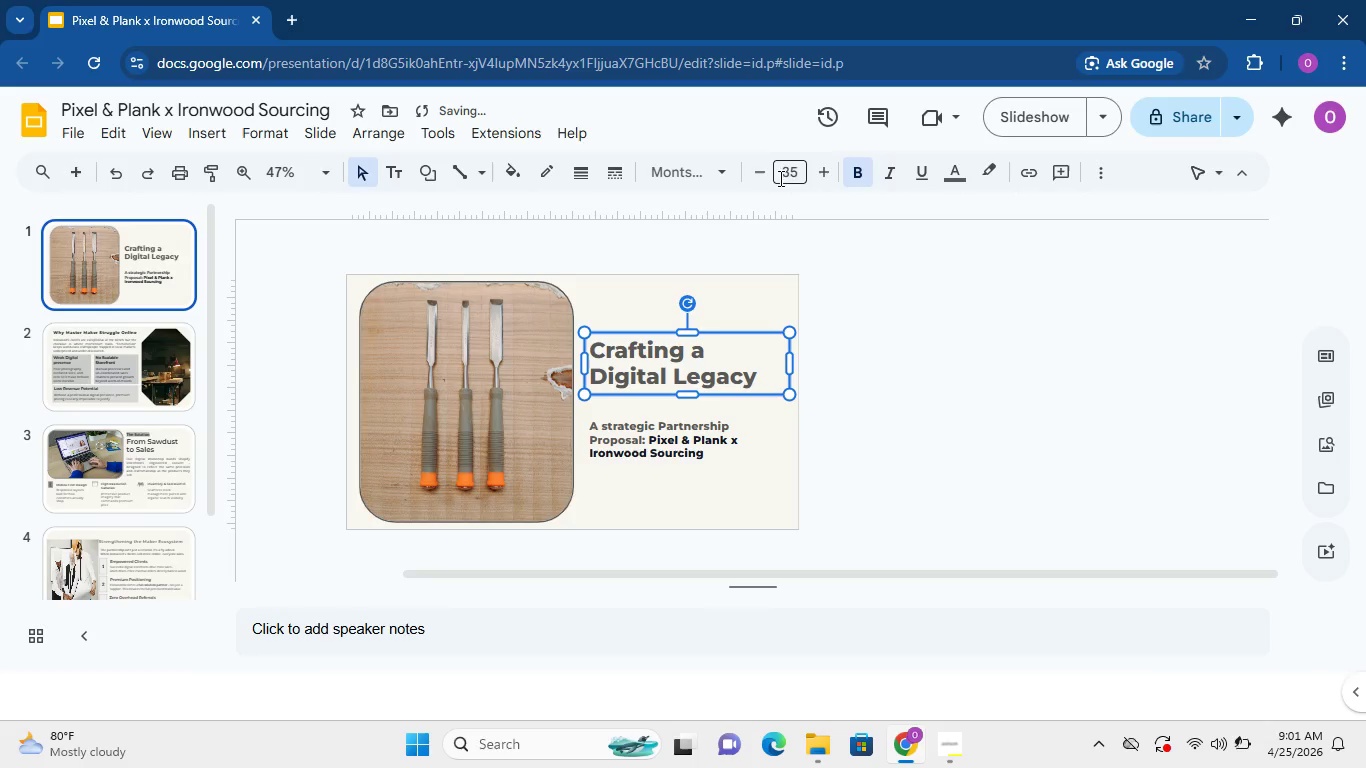 
left_click([757, 178])
 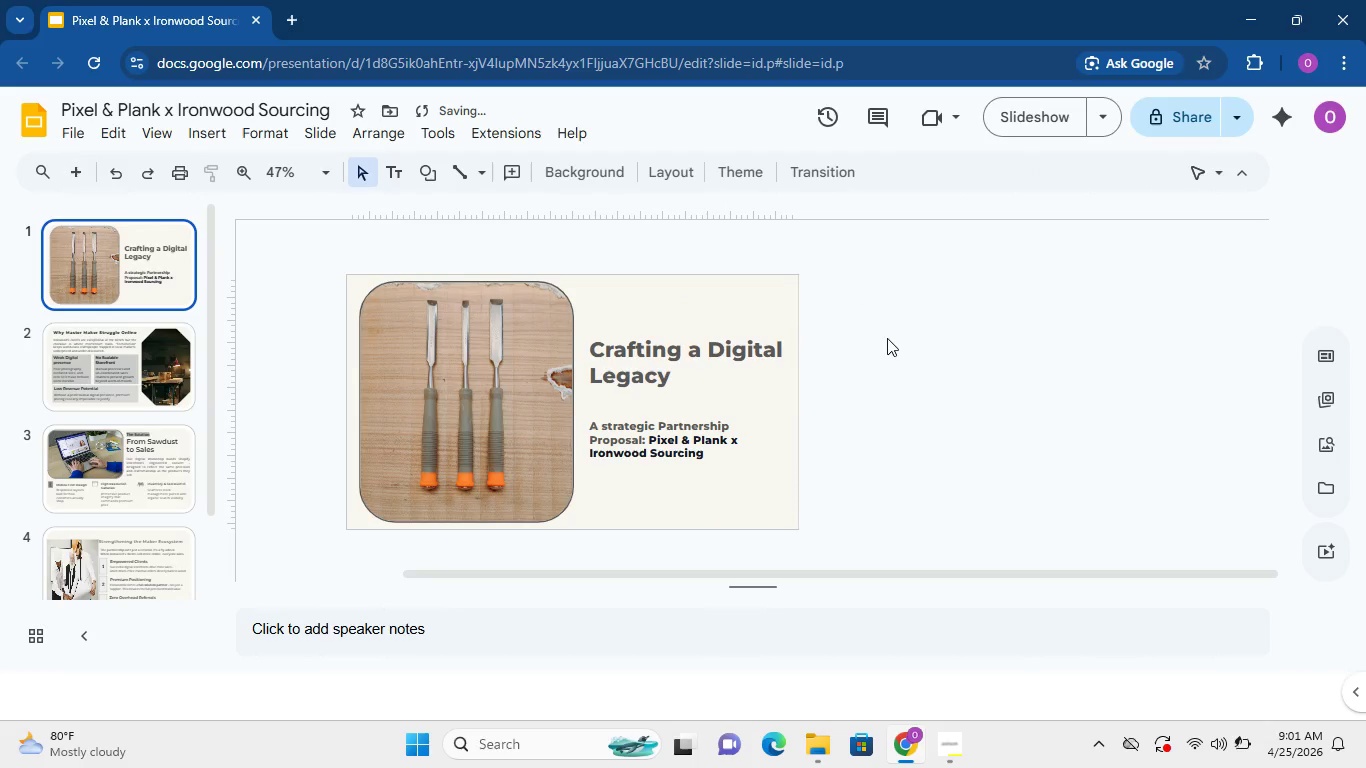 
left_click([887, 338])
 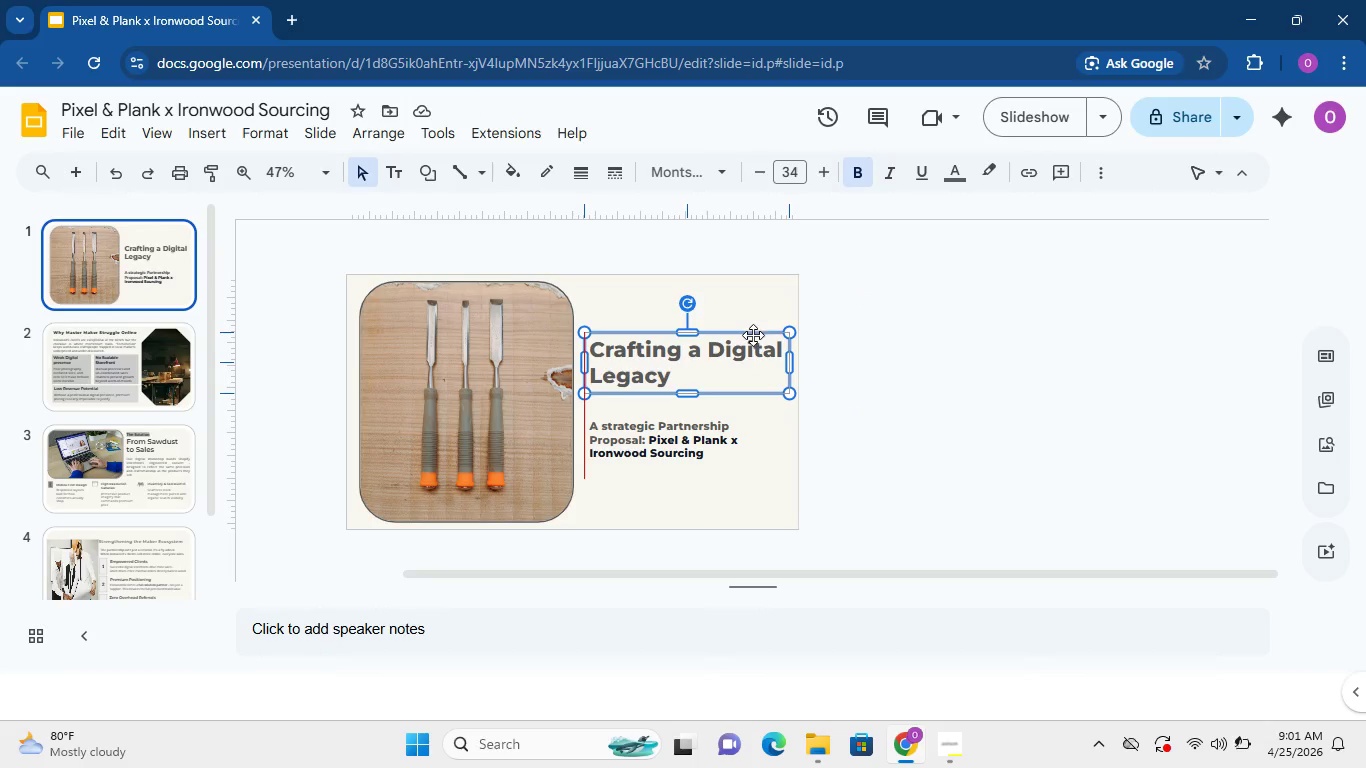 
wait(7.12)
 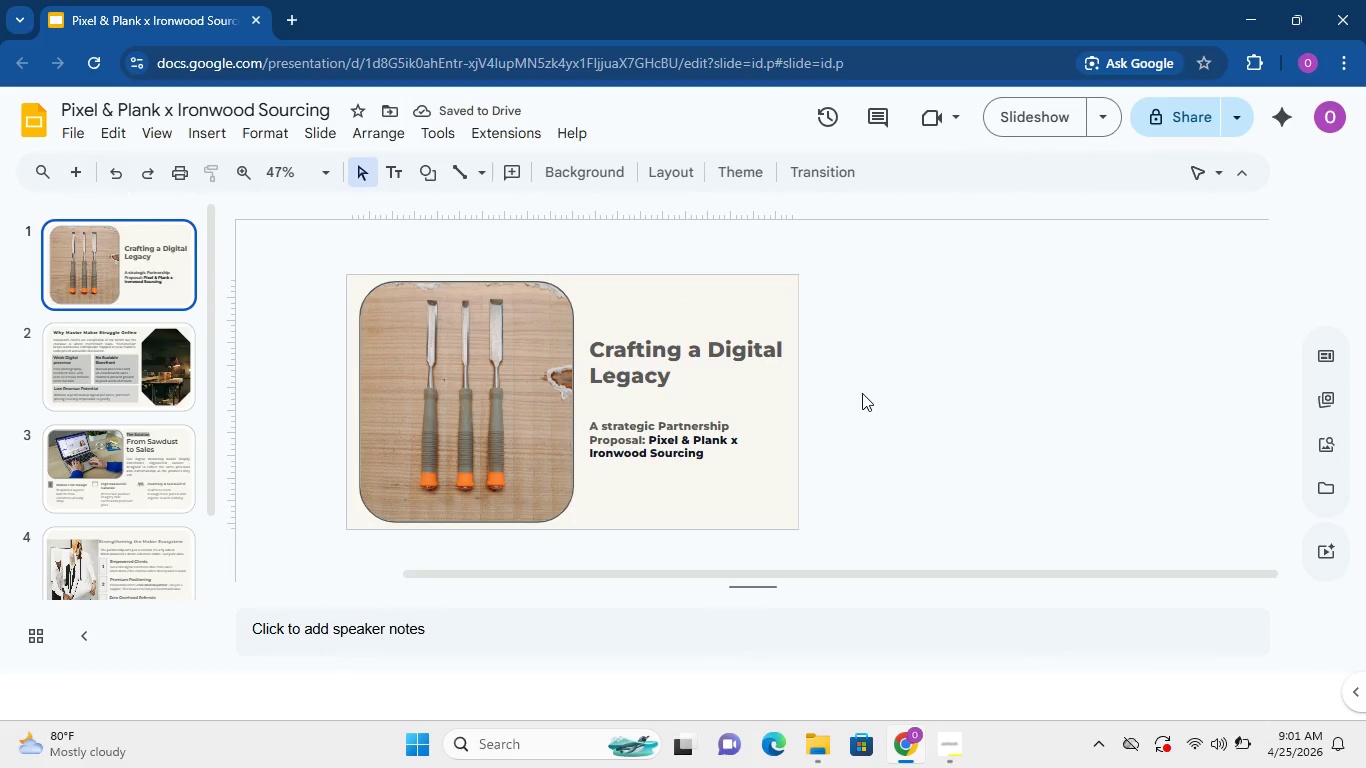 
left_click([868, 410])
 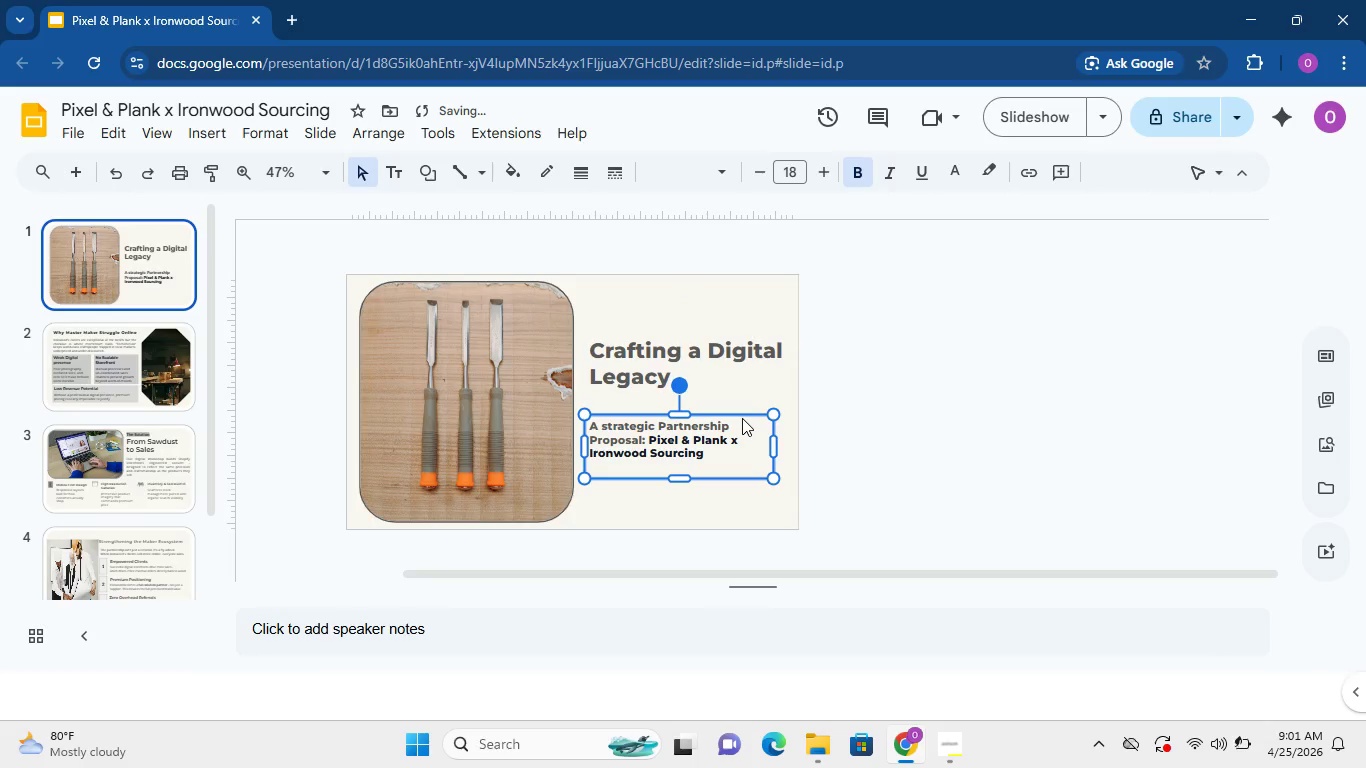 
left_click([742, 418])
 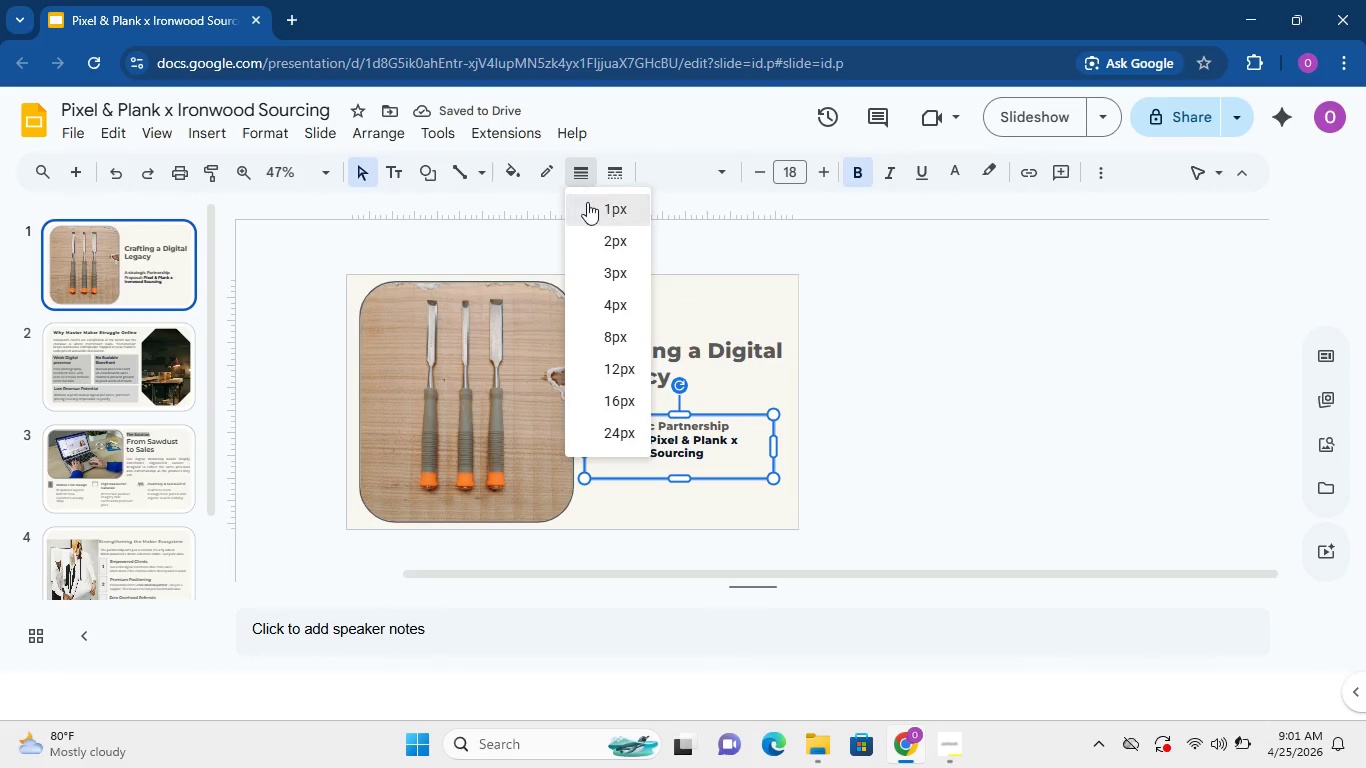 
left_click([594, 238])
 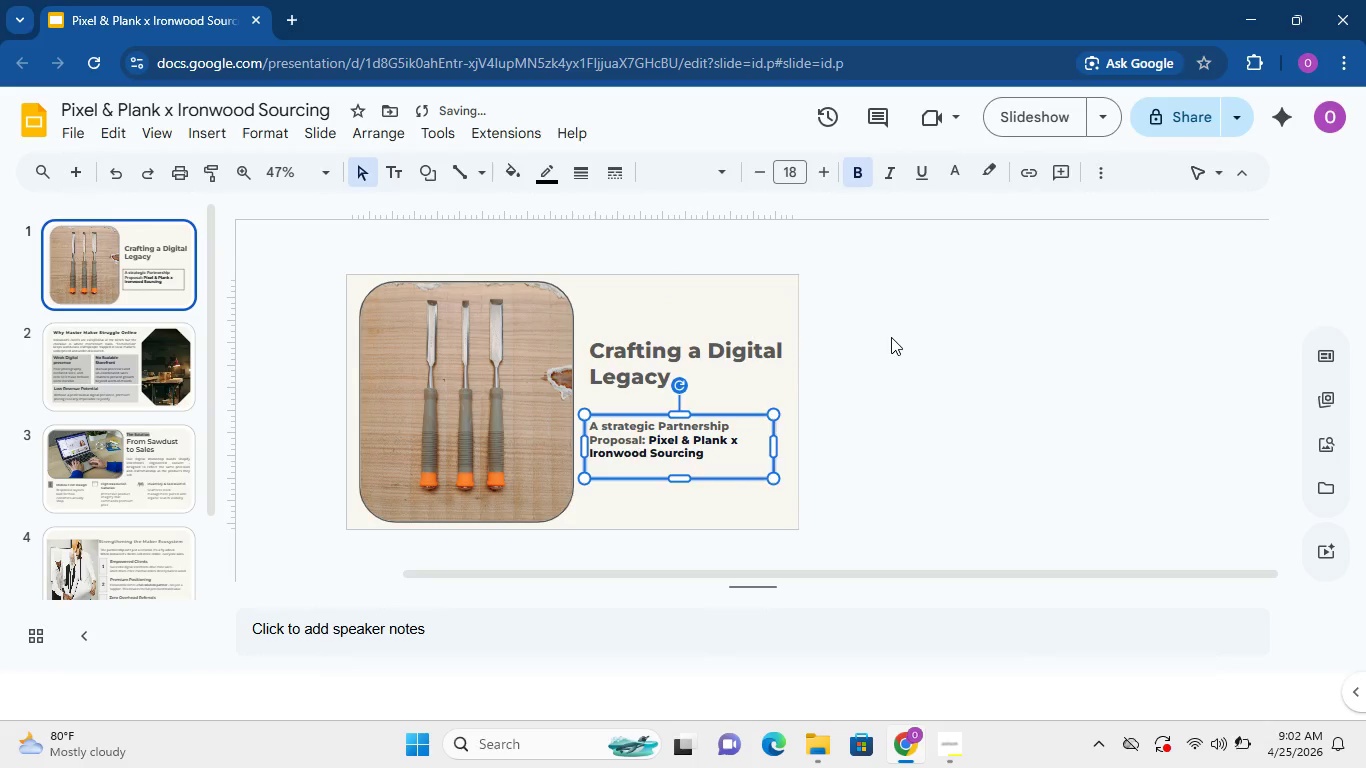 
left_click([891, 337])
 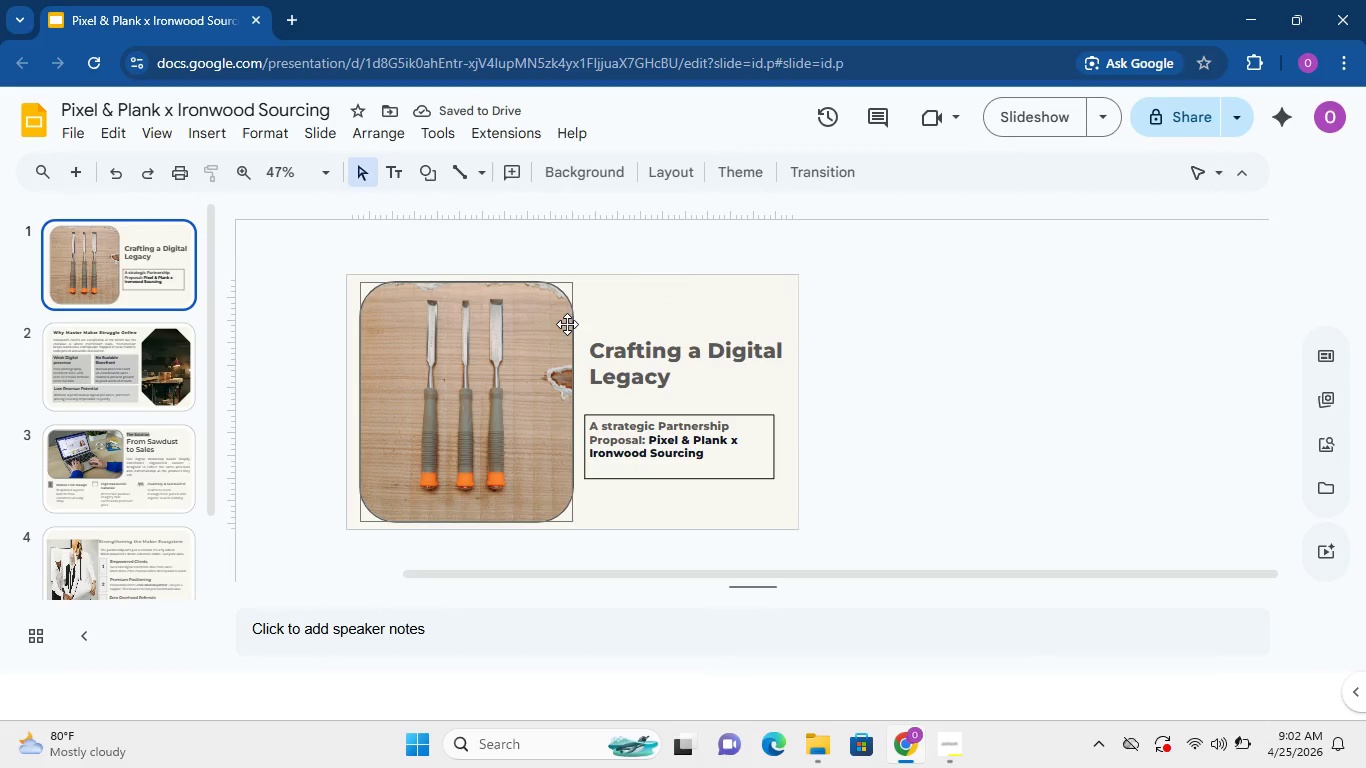 
wait(5.58)
 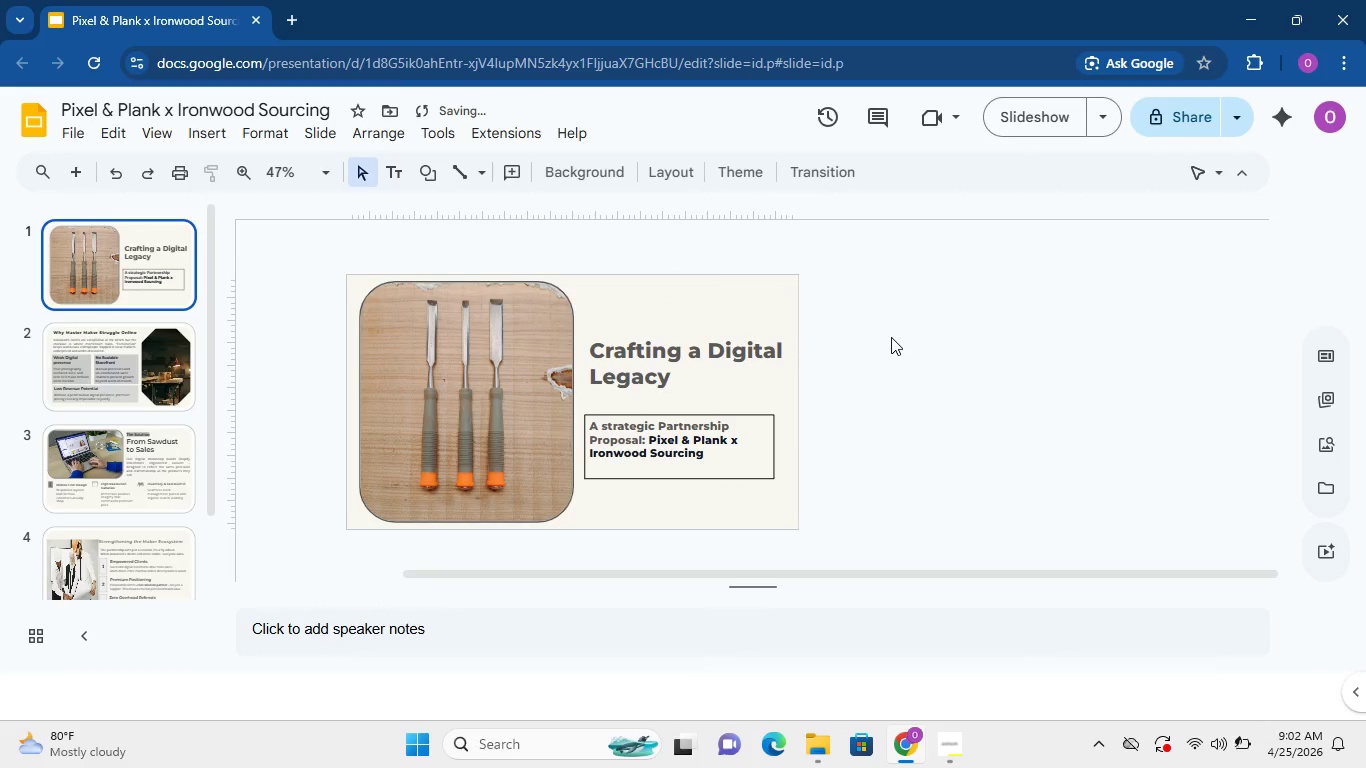 
left_click_drag(start_coordinate=[662, 416], to_coordinate=[672, 414])
 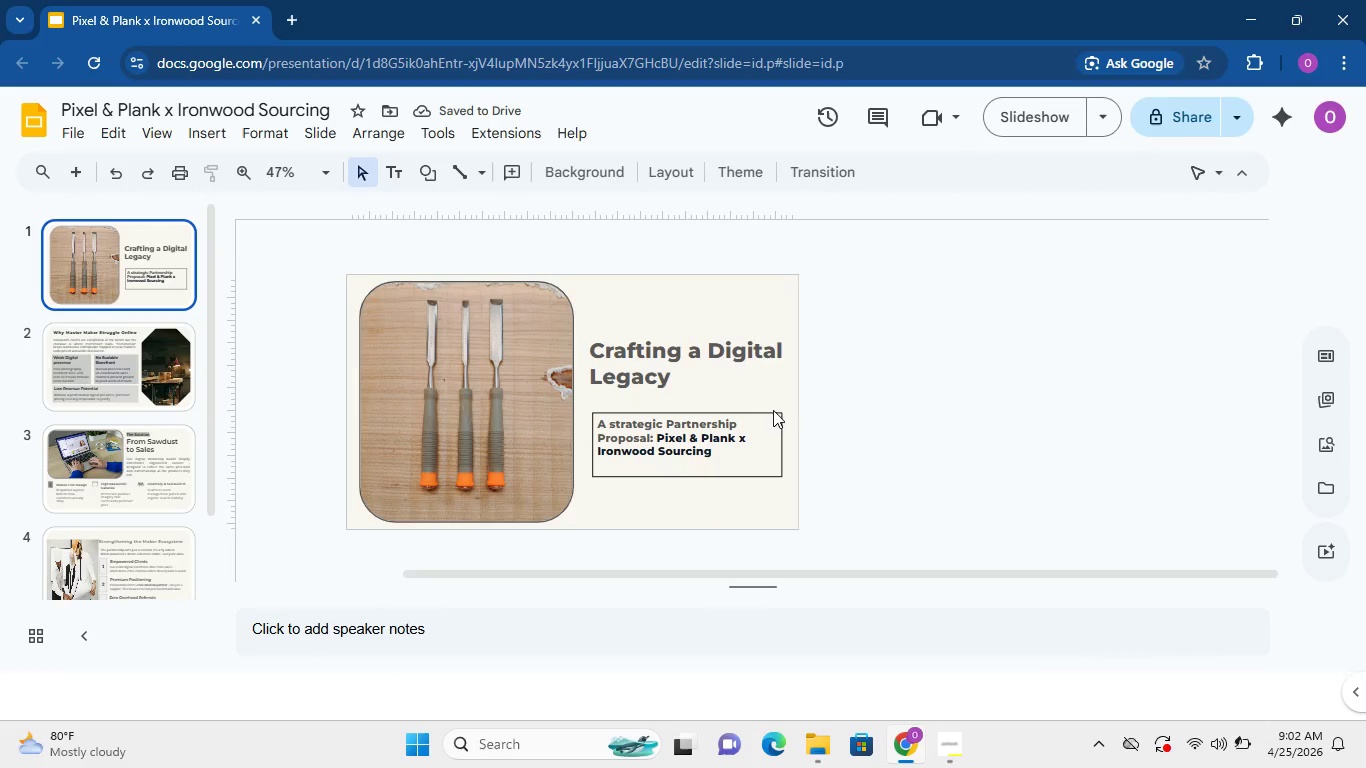 
left_click([772, 418])
 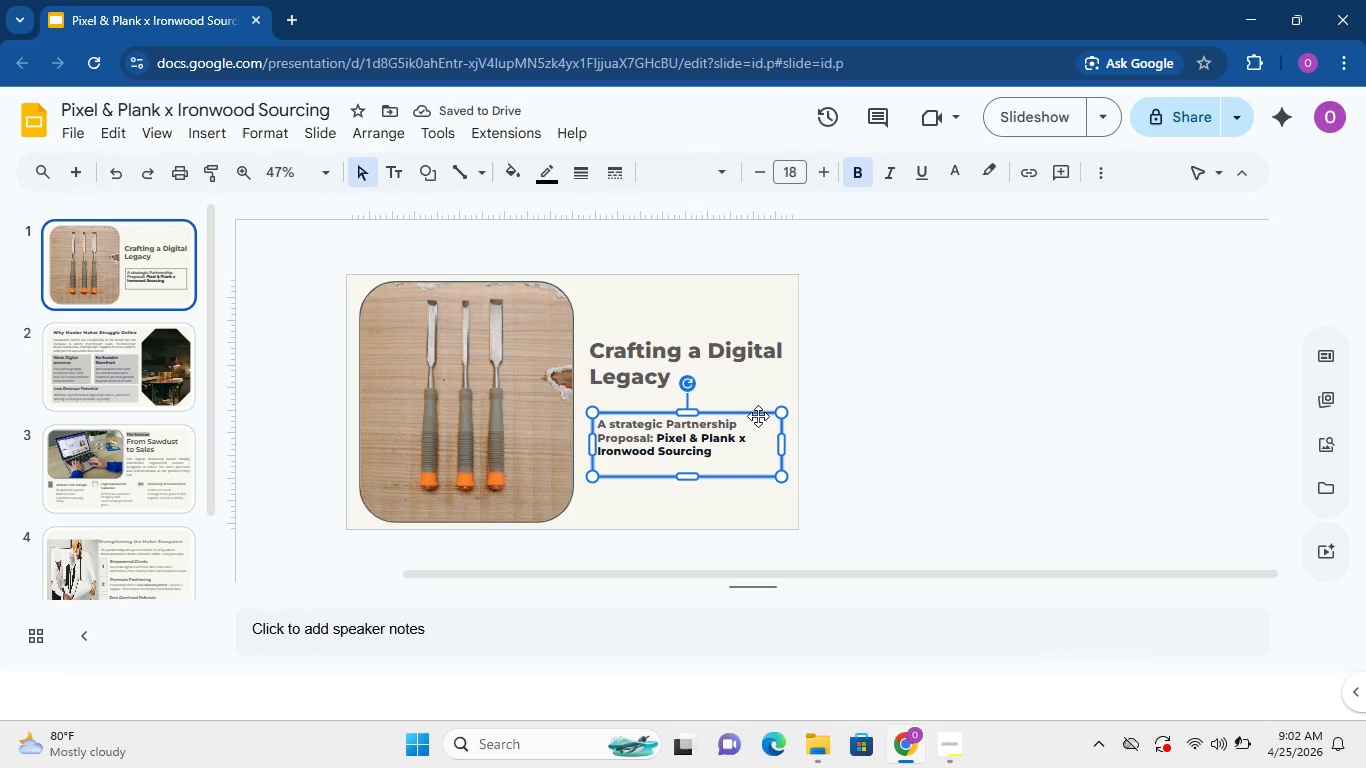 
left_click_drag(start_coordinate=[758, 416], to_coordinate=[752, 421])
 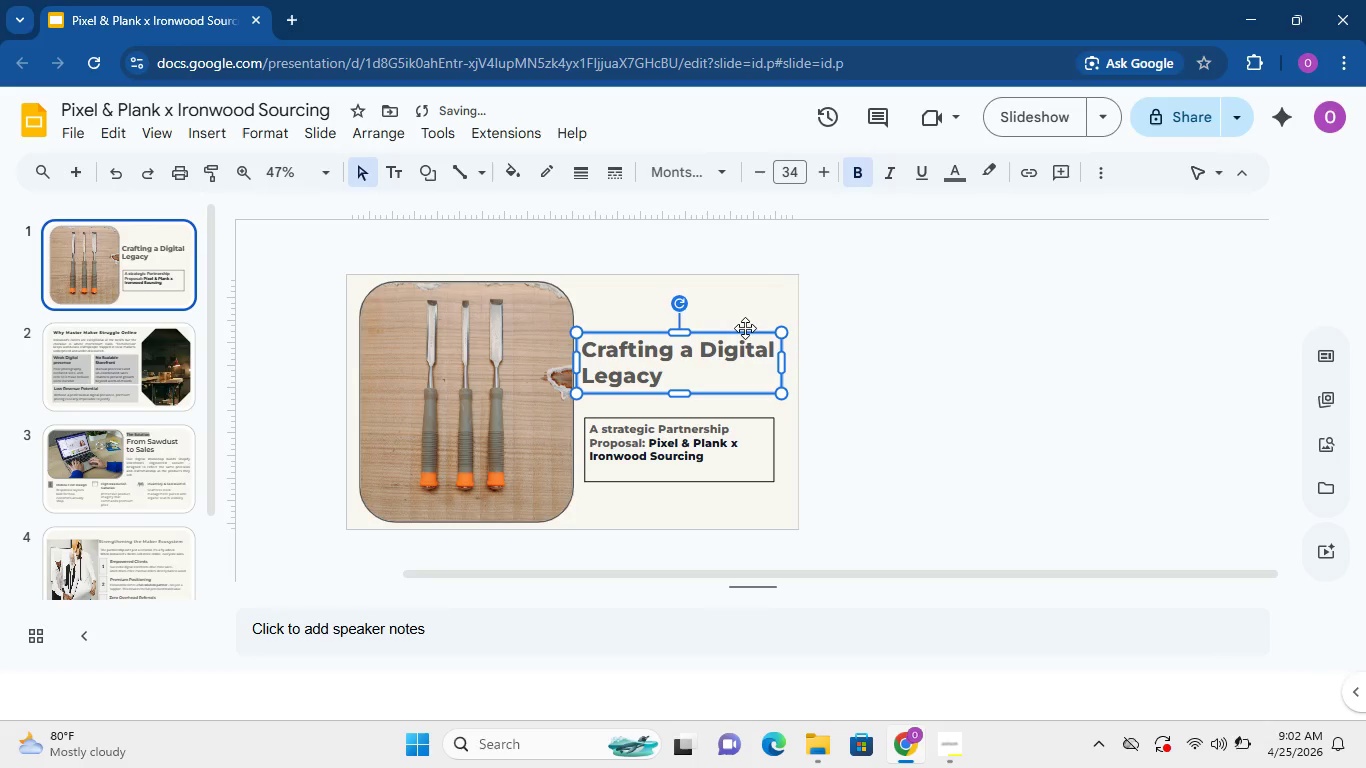 
left_click_drag(start_coordinate=[744, 335], to_coordinate=[749, 337])
 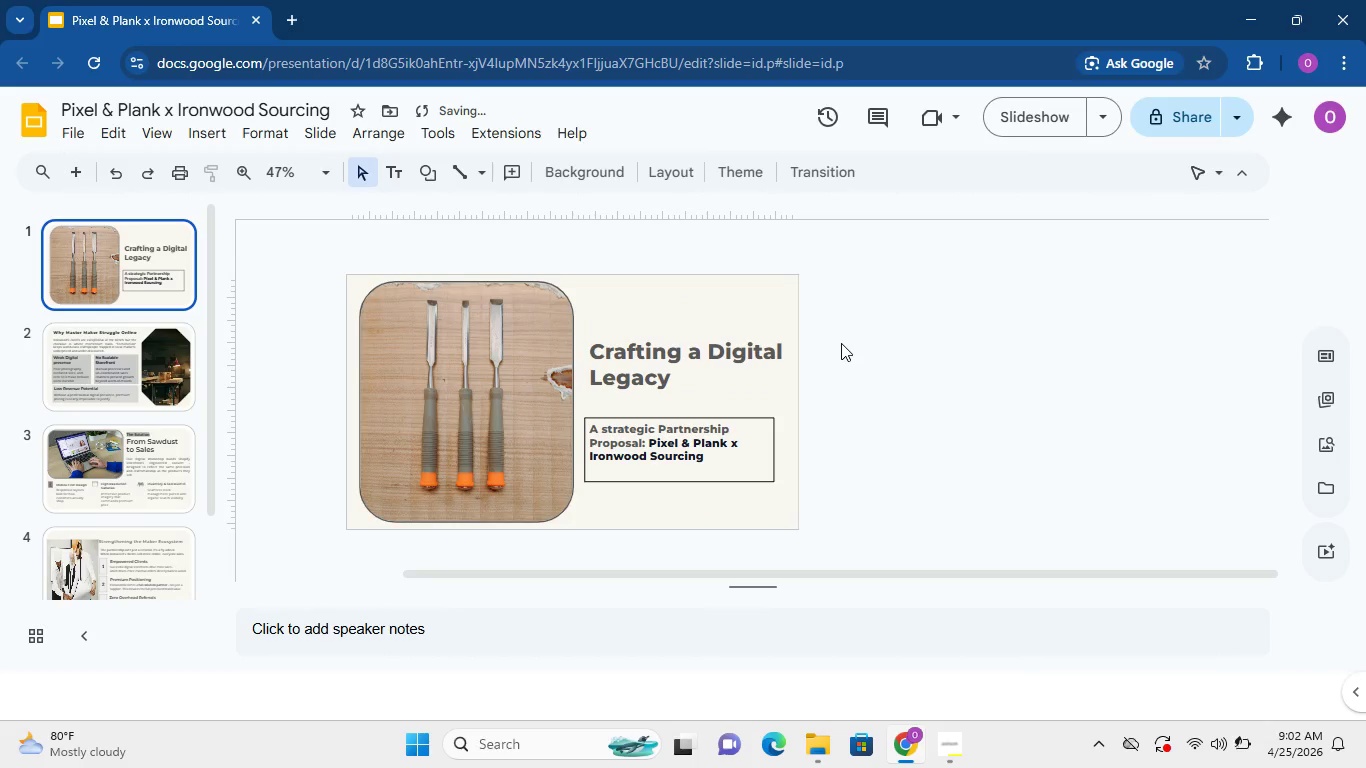 
left_click([841, 343])
 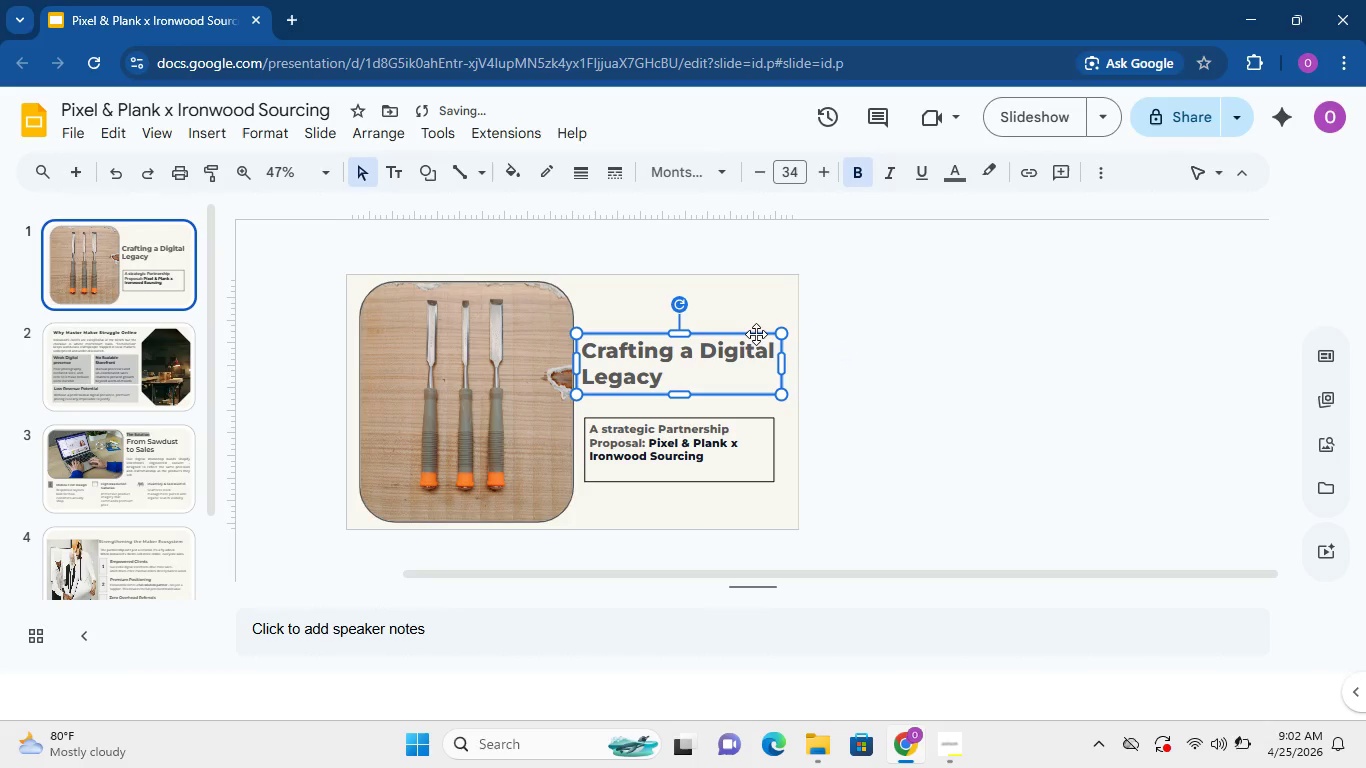 
wait(6.31)
 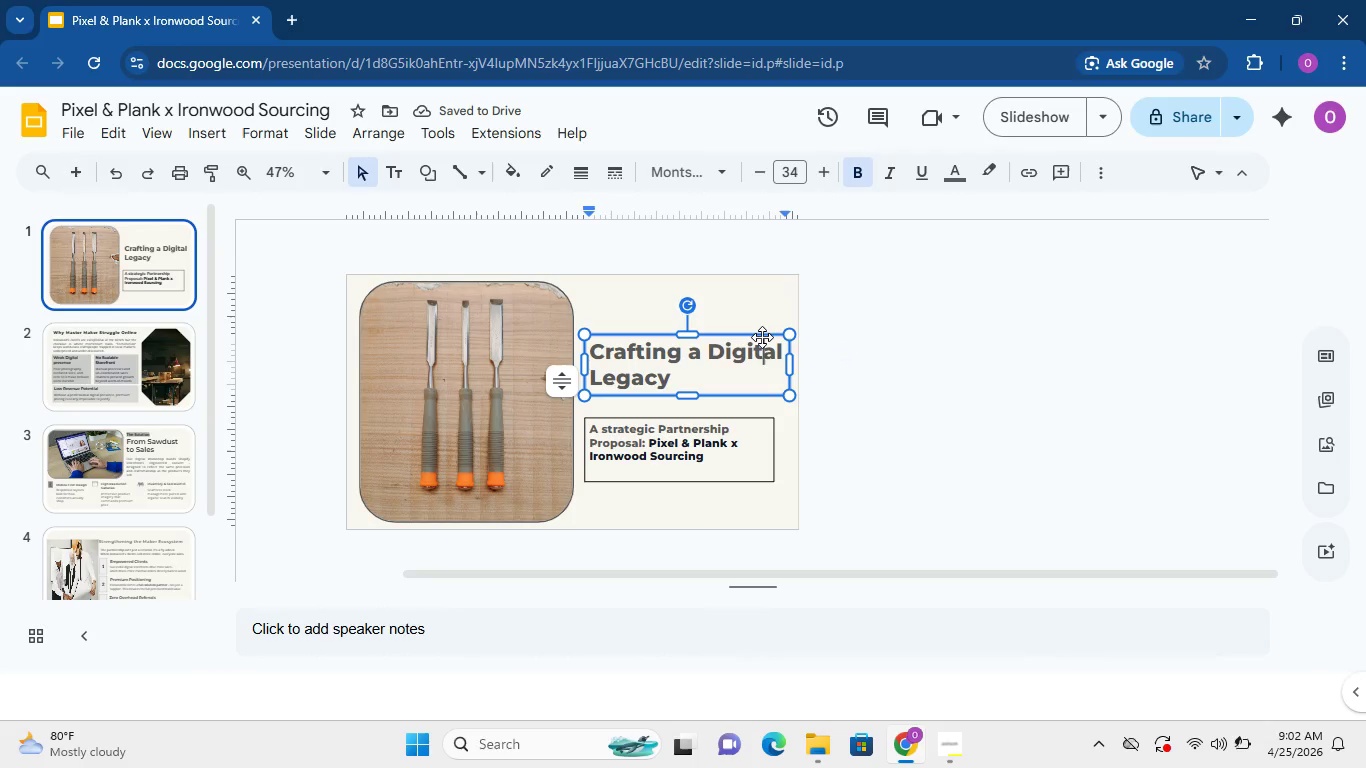 
left_click([930, 344])
 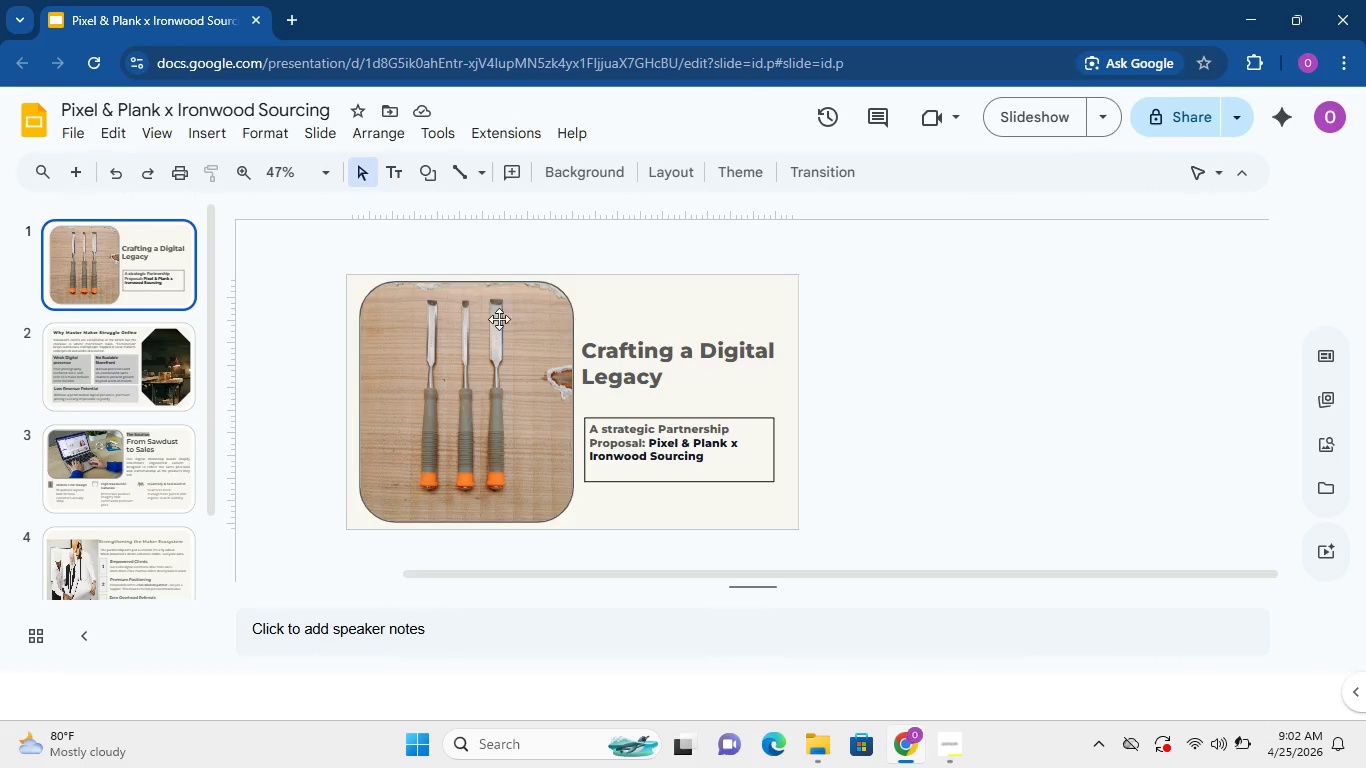 
wait(11.31)
 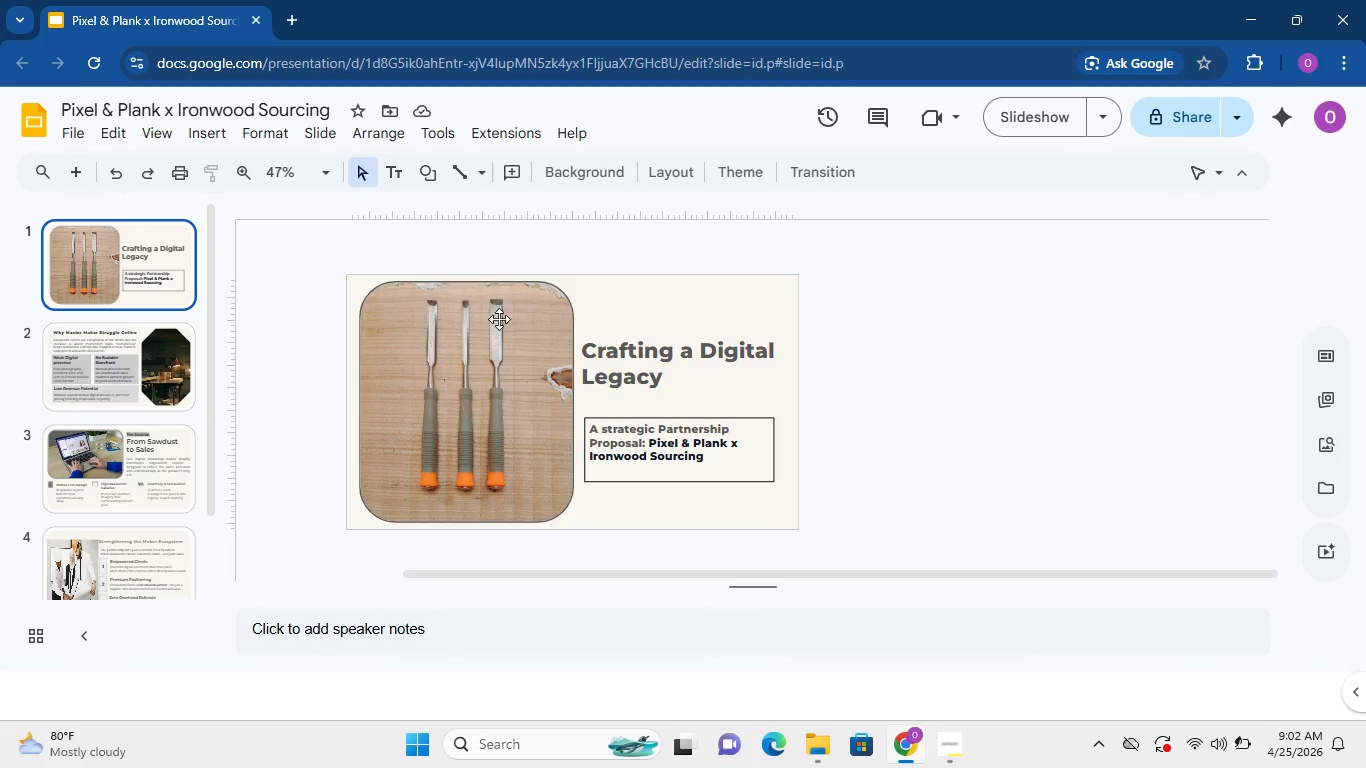 
left_click([145, 382])
 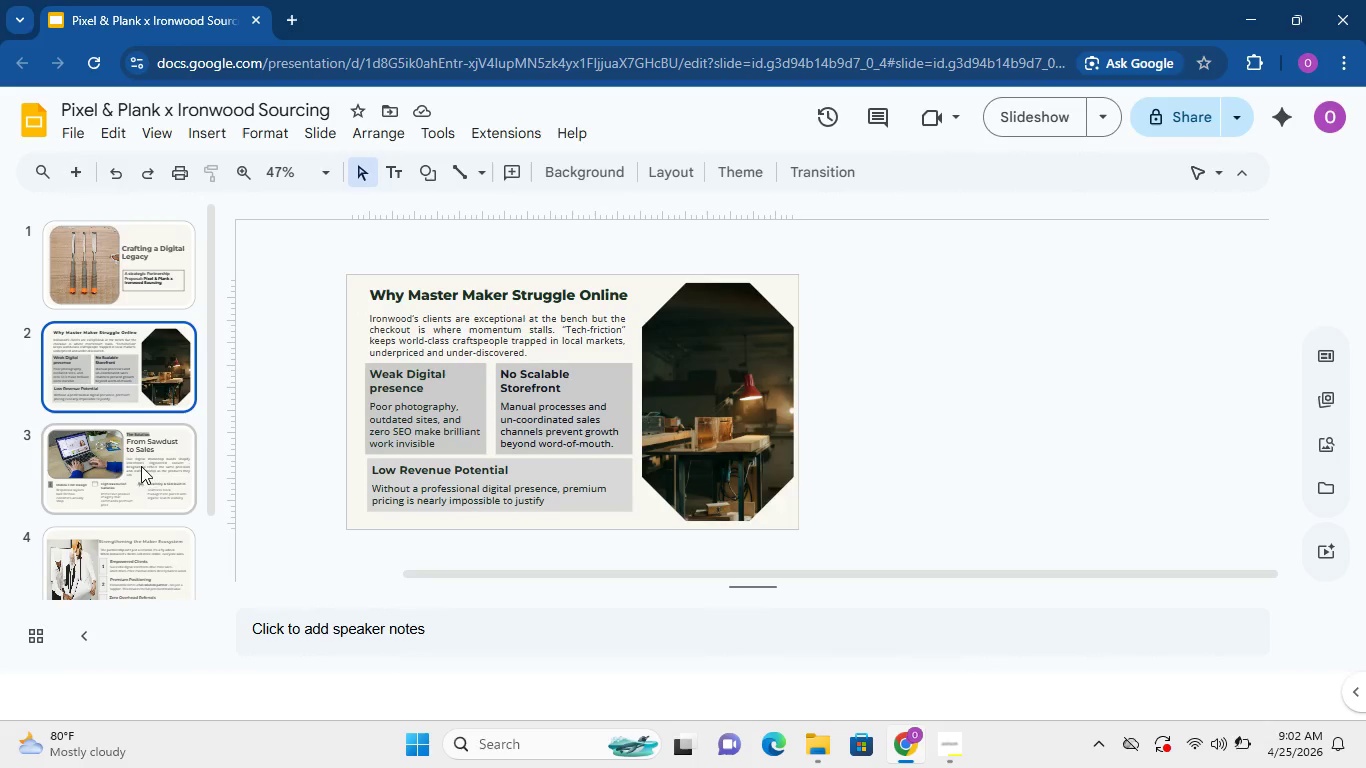 
left_click([123, 469])
 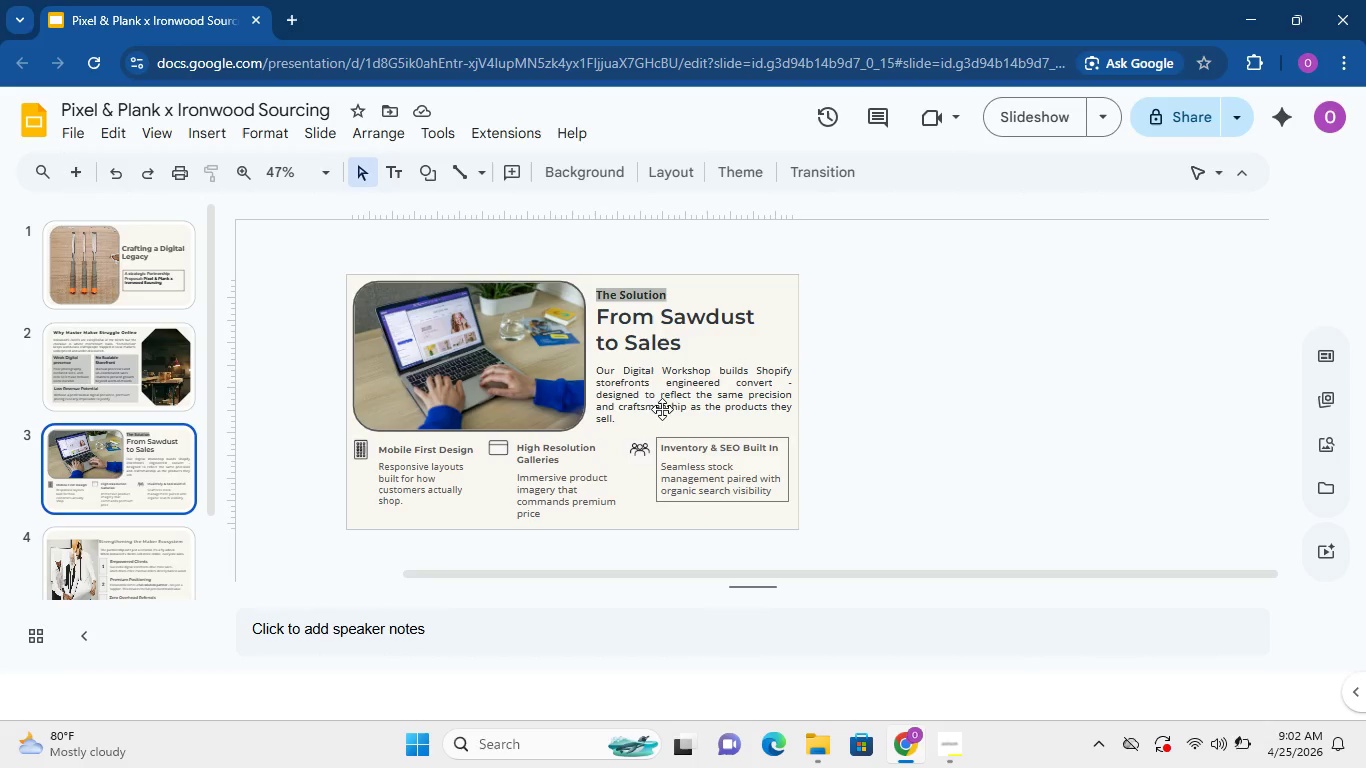 
double_click([665, 397])
 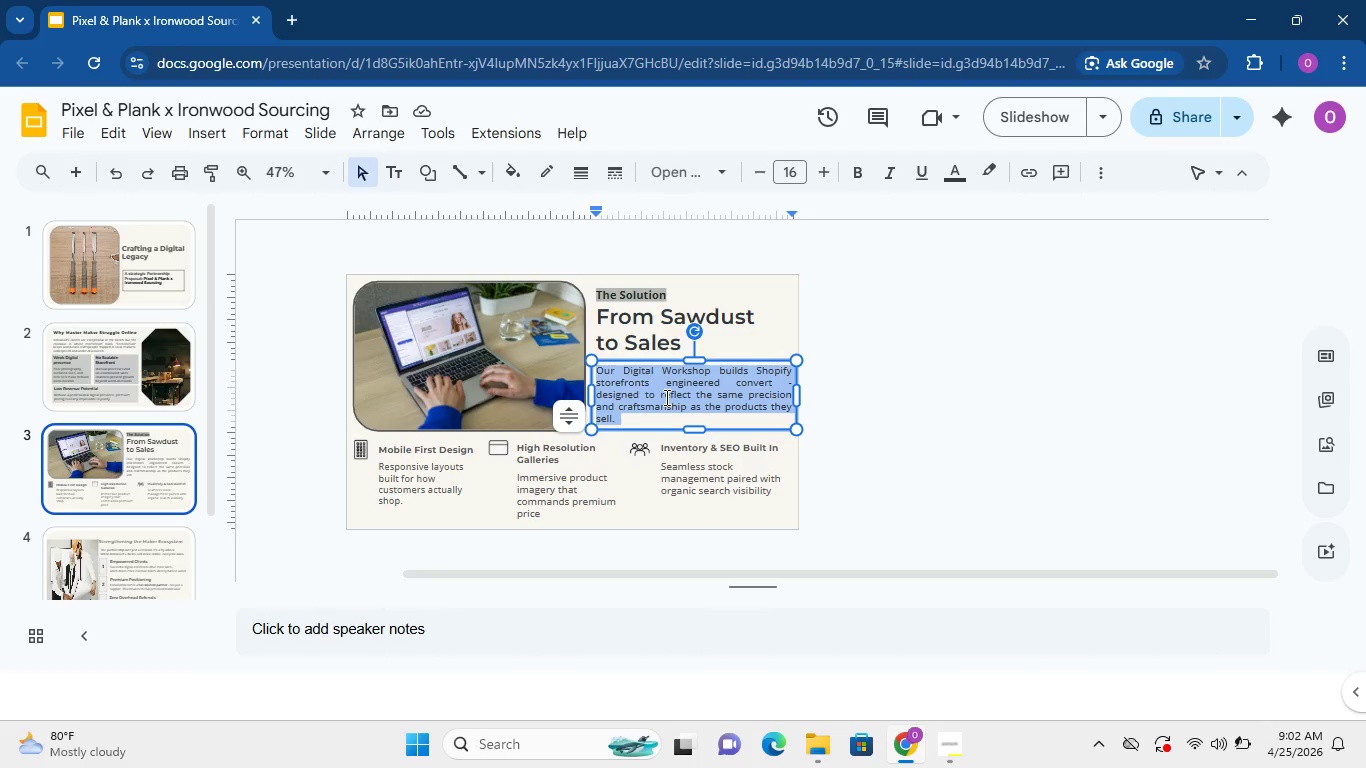 
triple_click([665, 397])
 